 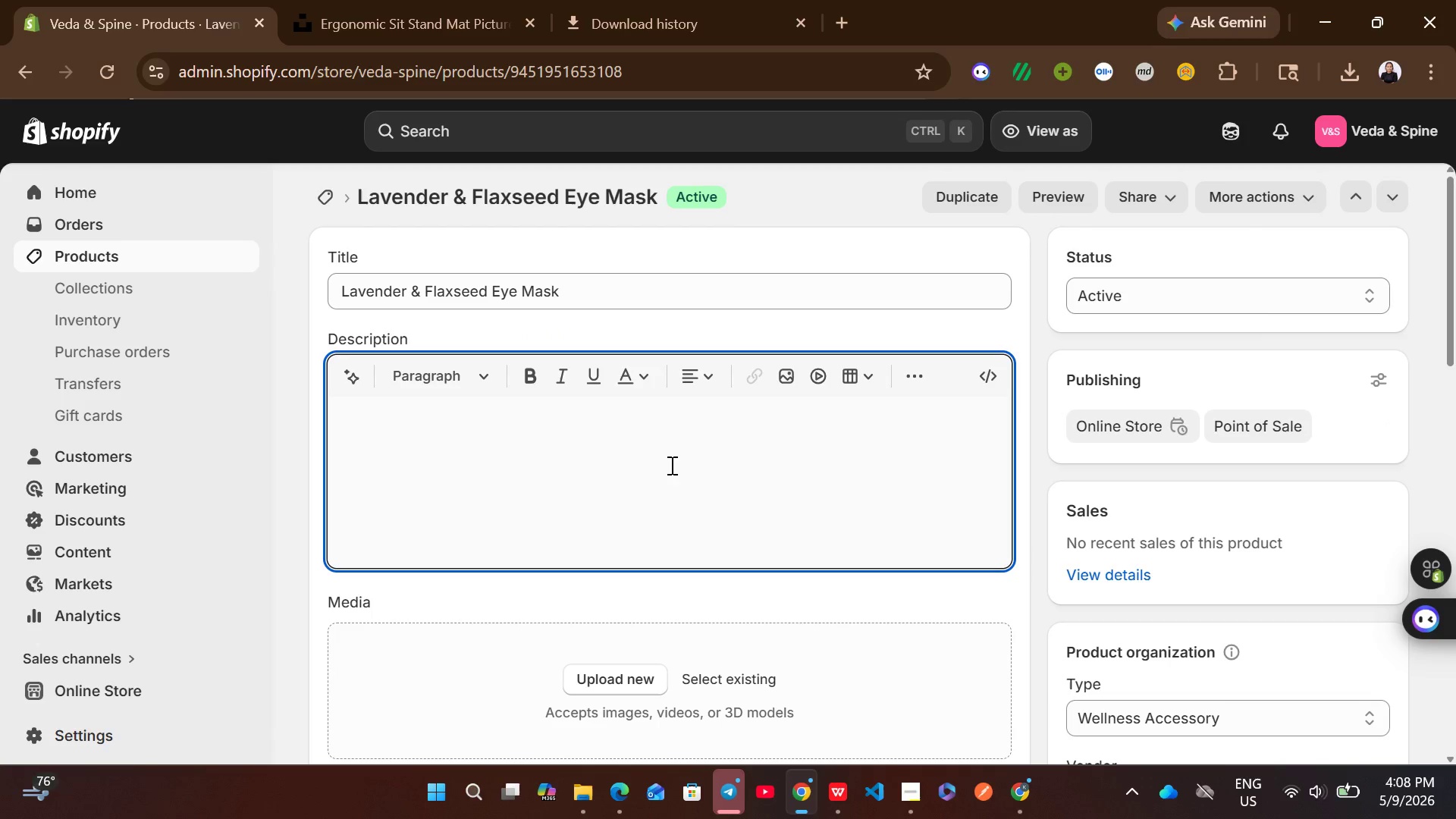 
type(Buy our premium )
 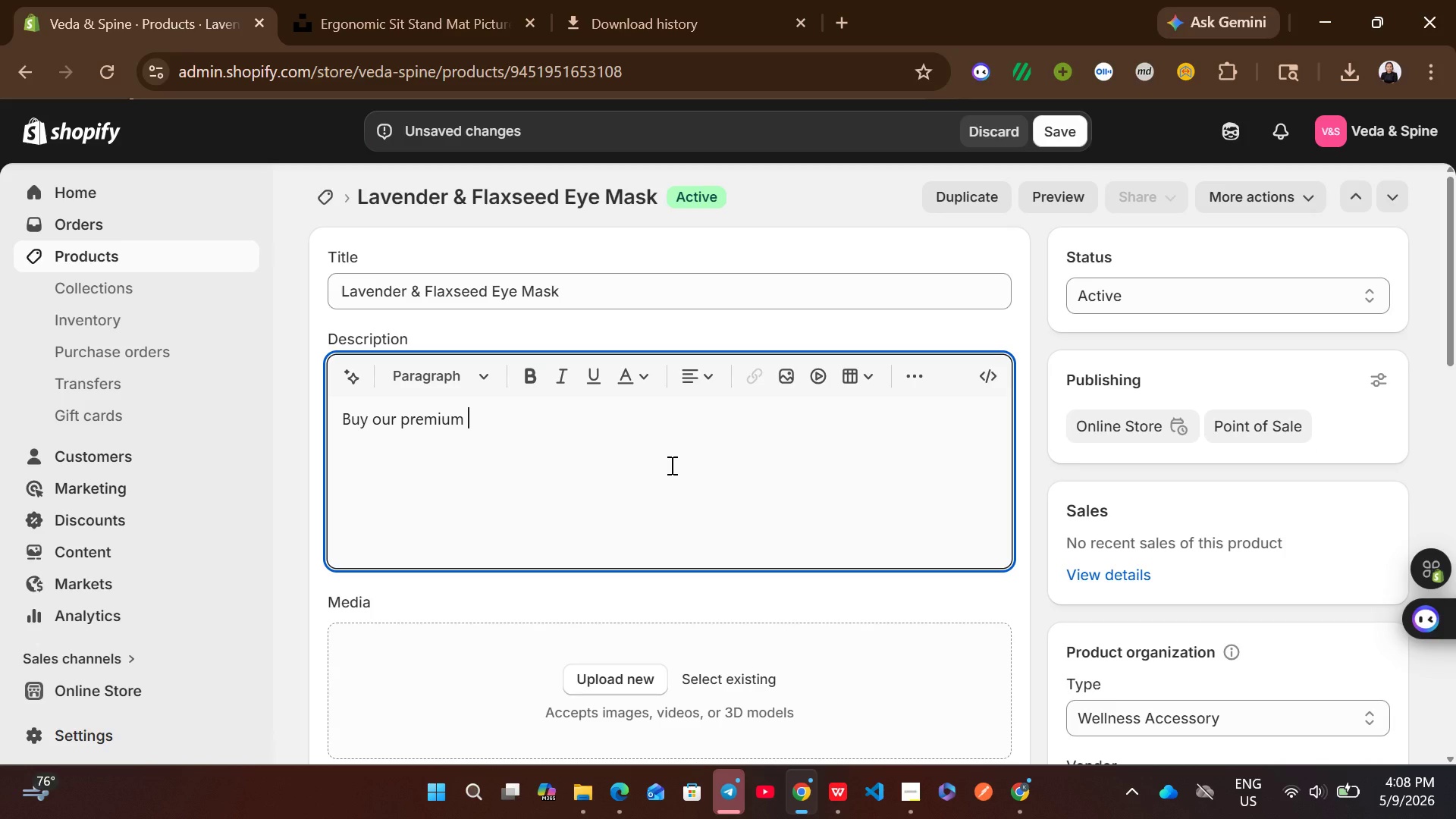 
type(lavender )
 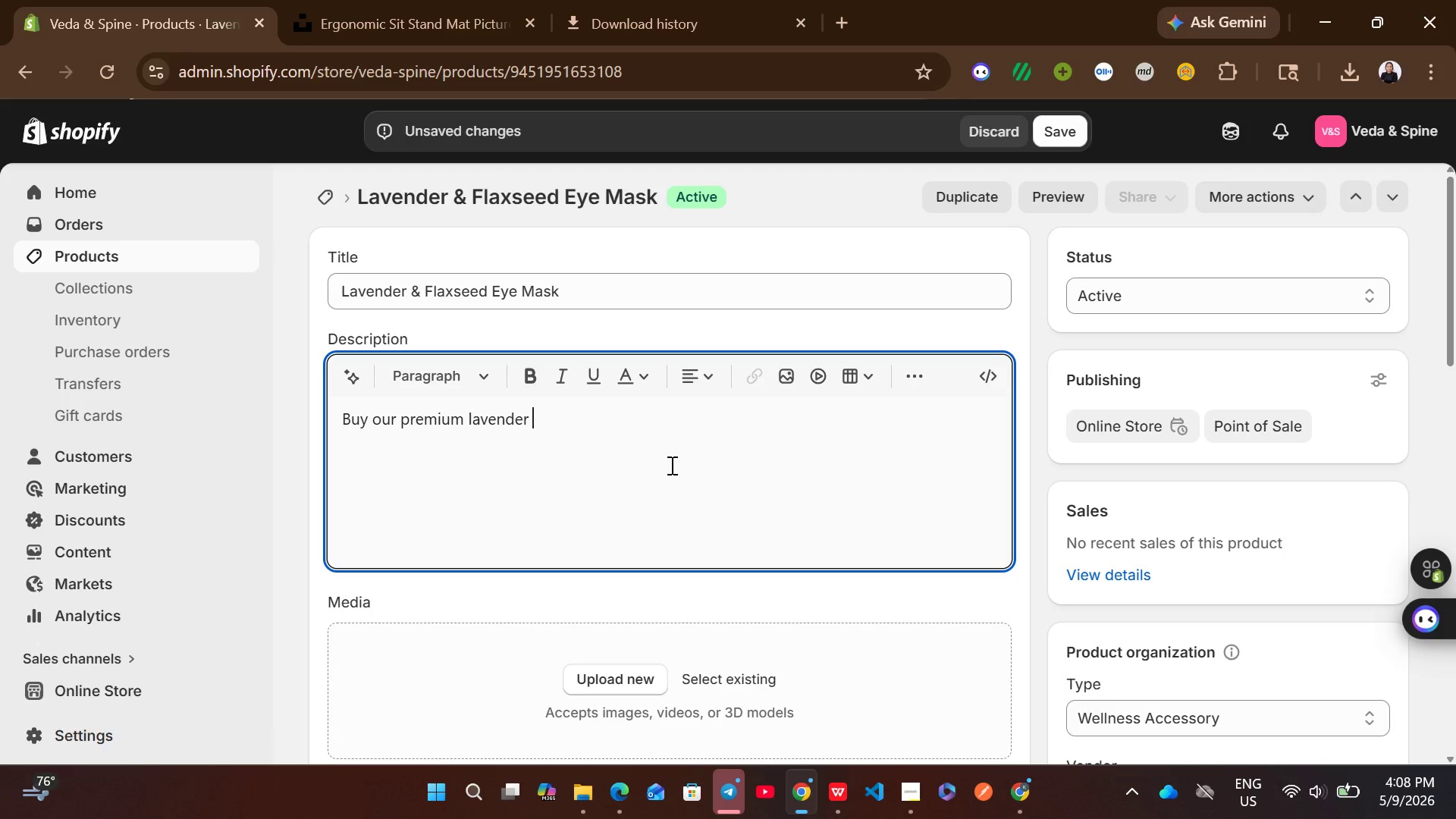 
hold_key(key=ShiftLeft, duration=0.38)
 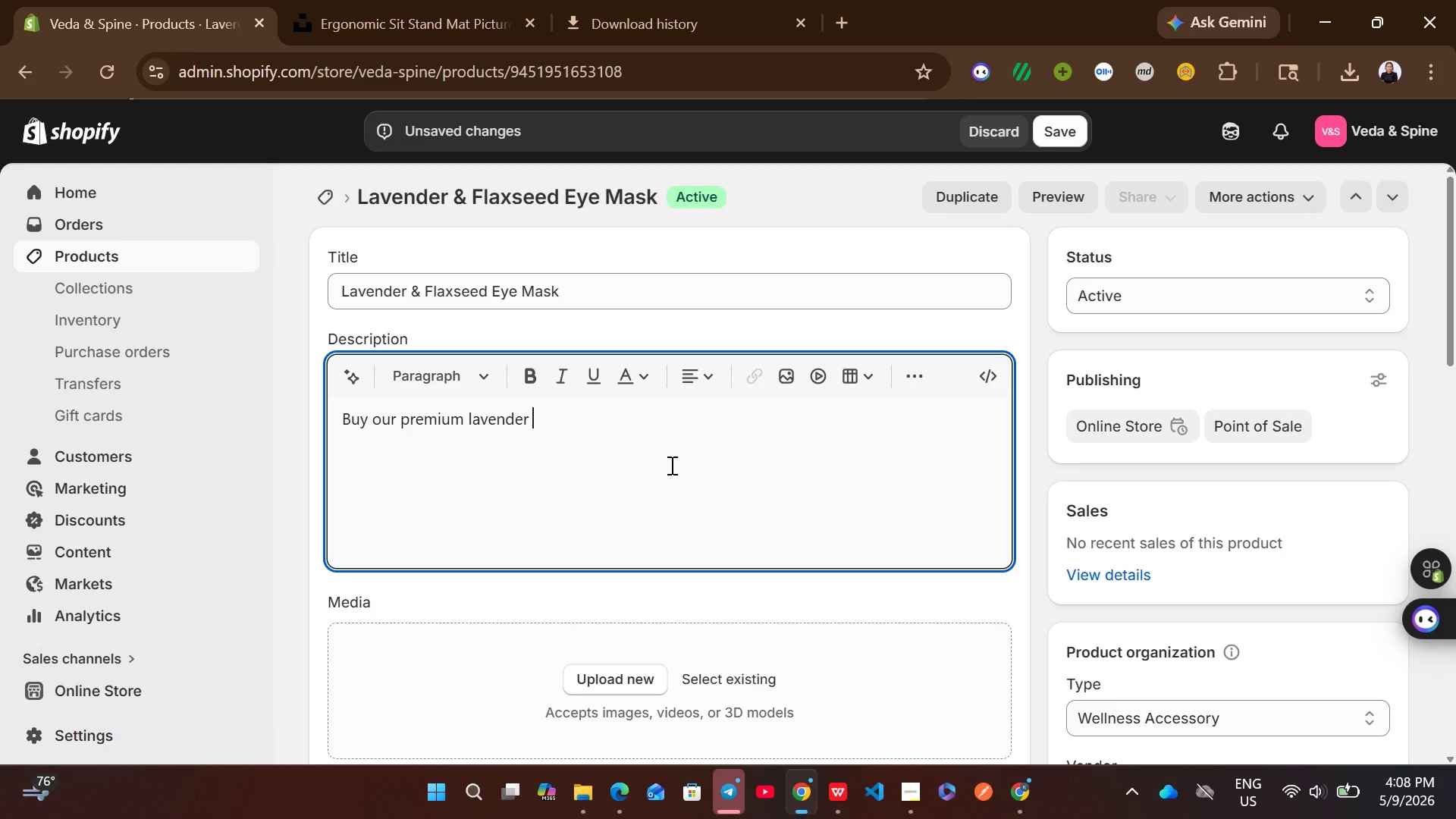 
type(& Flaxseed Eye mask. expertly desigh)
key(Backspace)
type(ned for stress relief calm )
key(Backspace)
type(, apothecary and )
 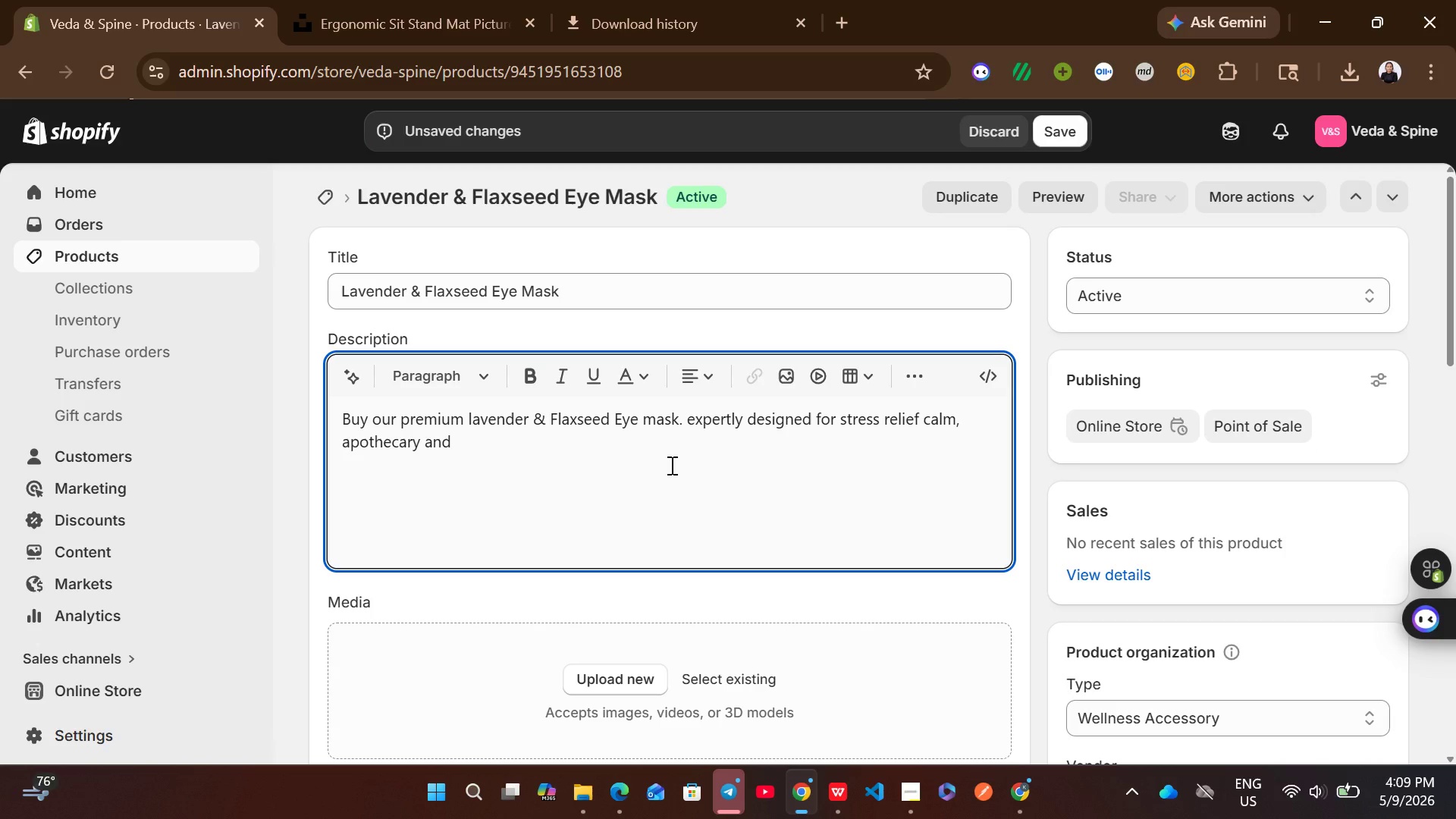 
type(modern apothecary aesthetics.)
 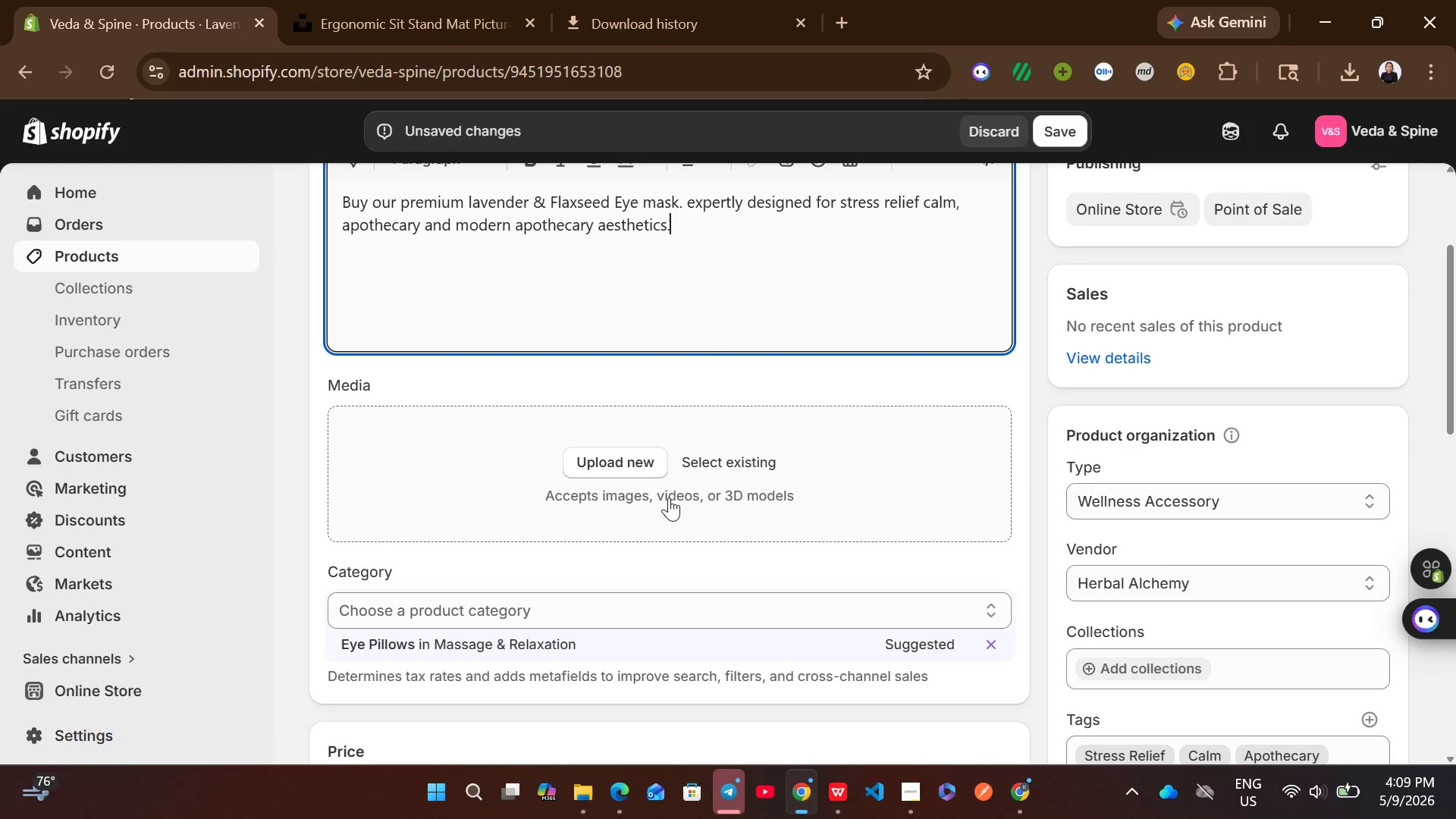 
left_click([614, 644])
 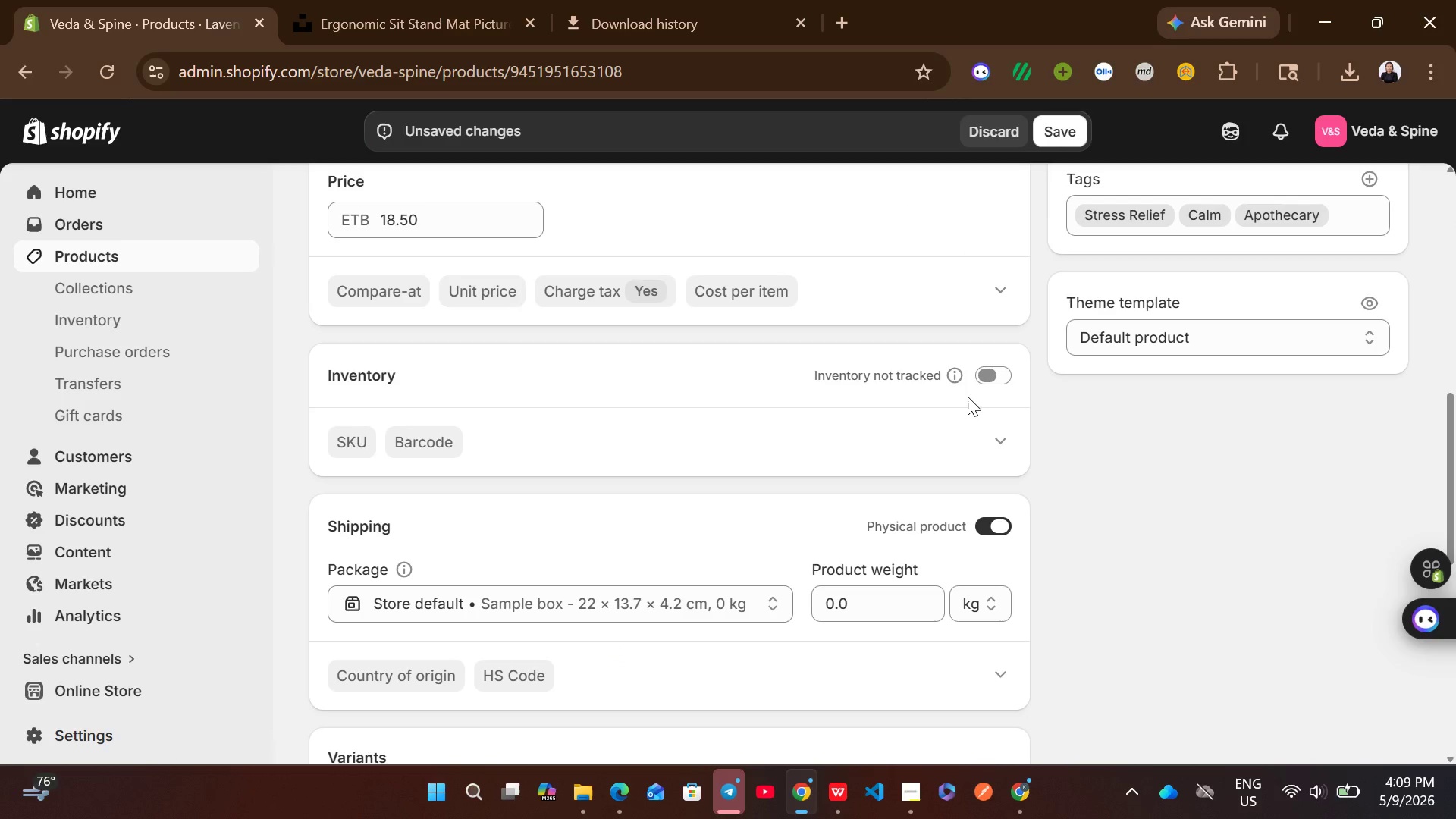 
left_click([986, 375])
 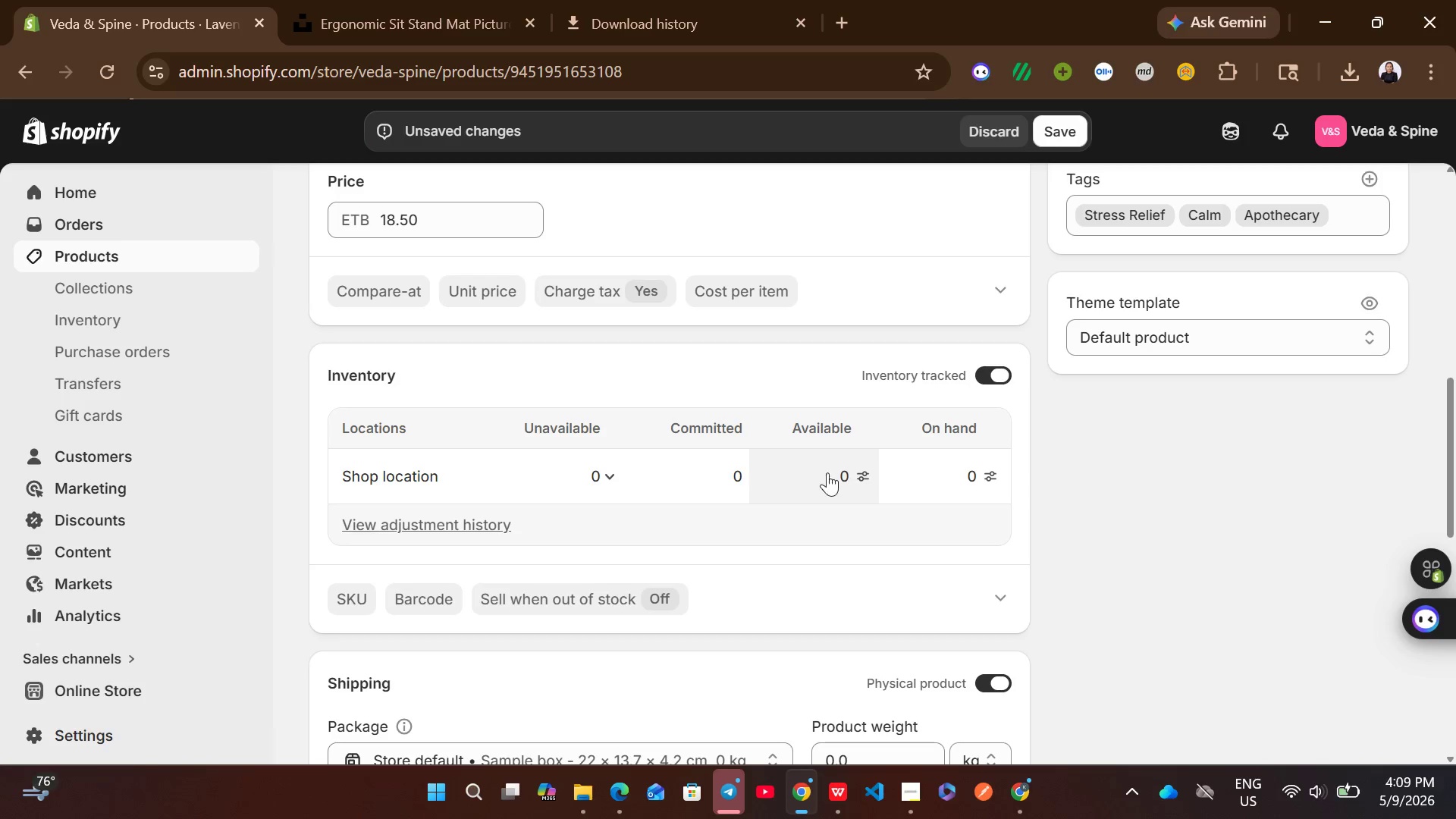 
left_click([820, 478])
 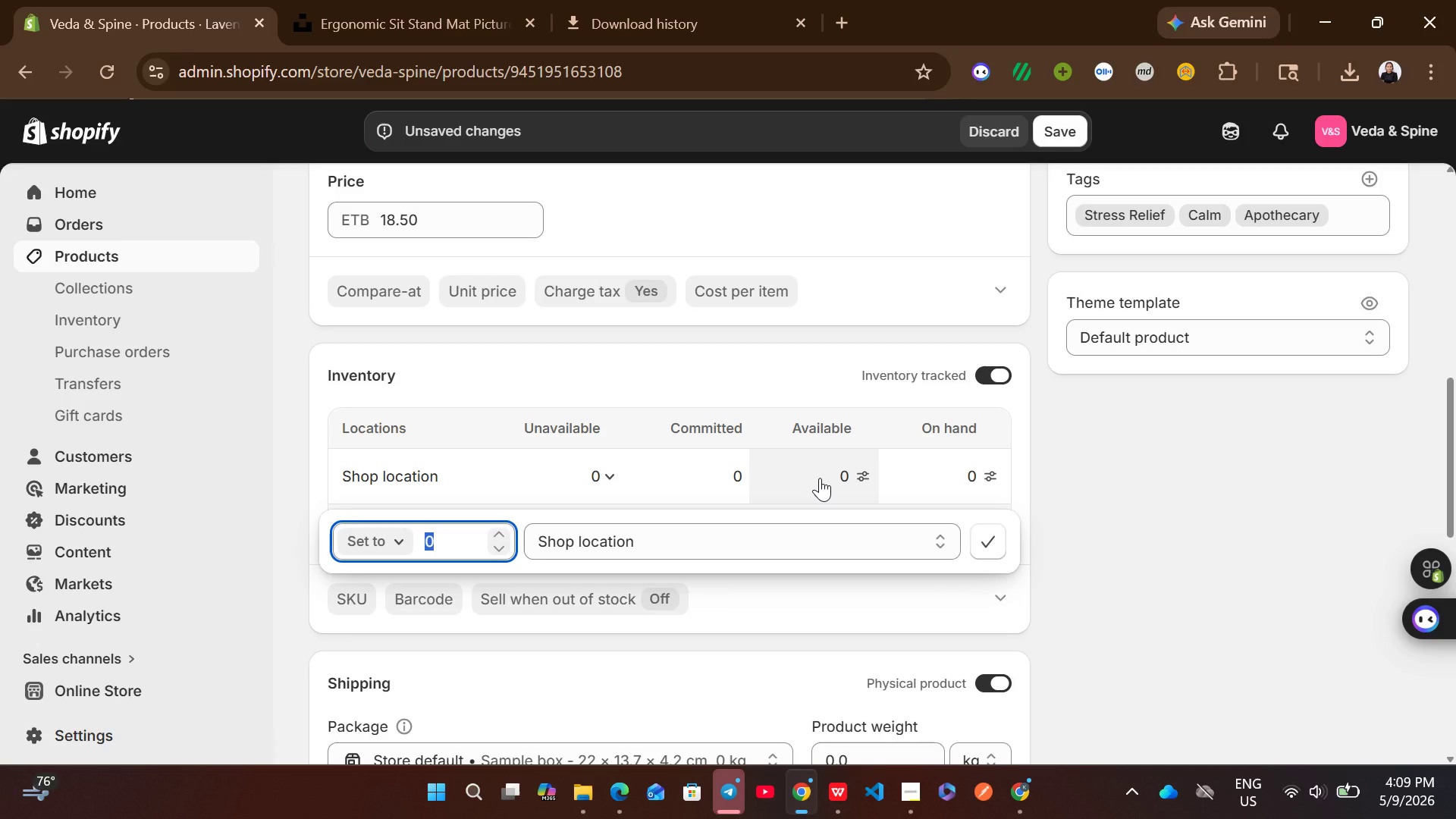 
type(200)
 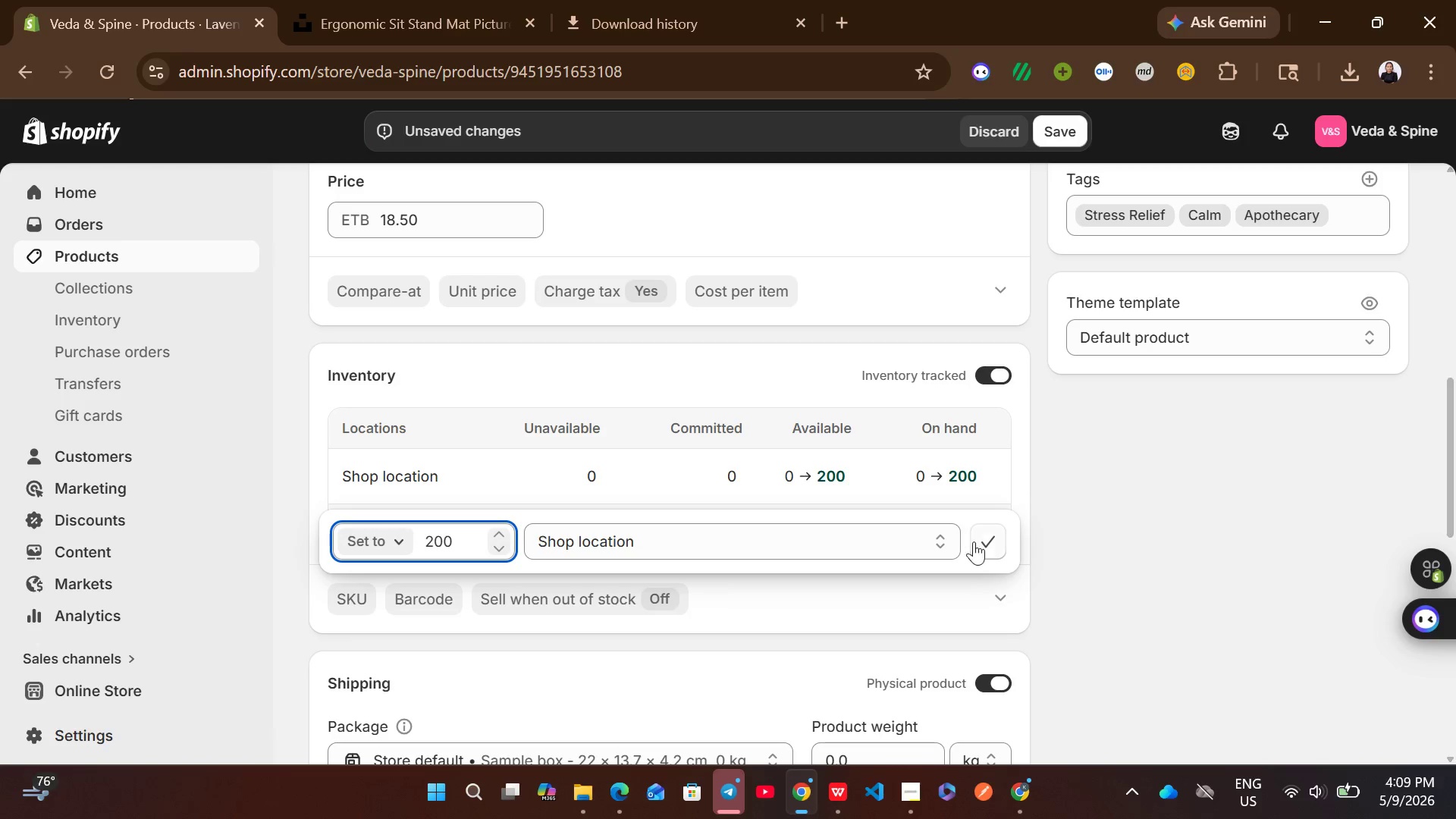 
left_click([977, 544])
 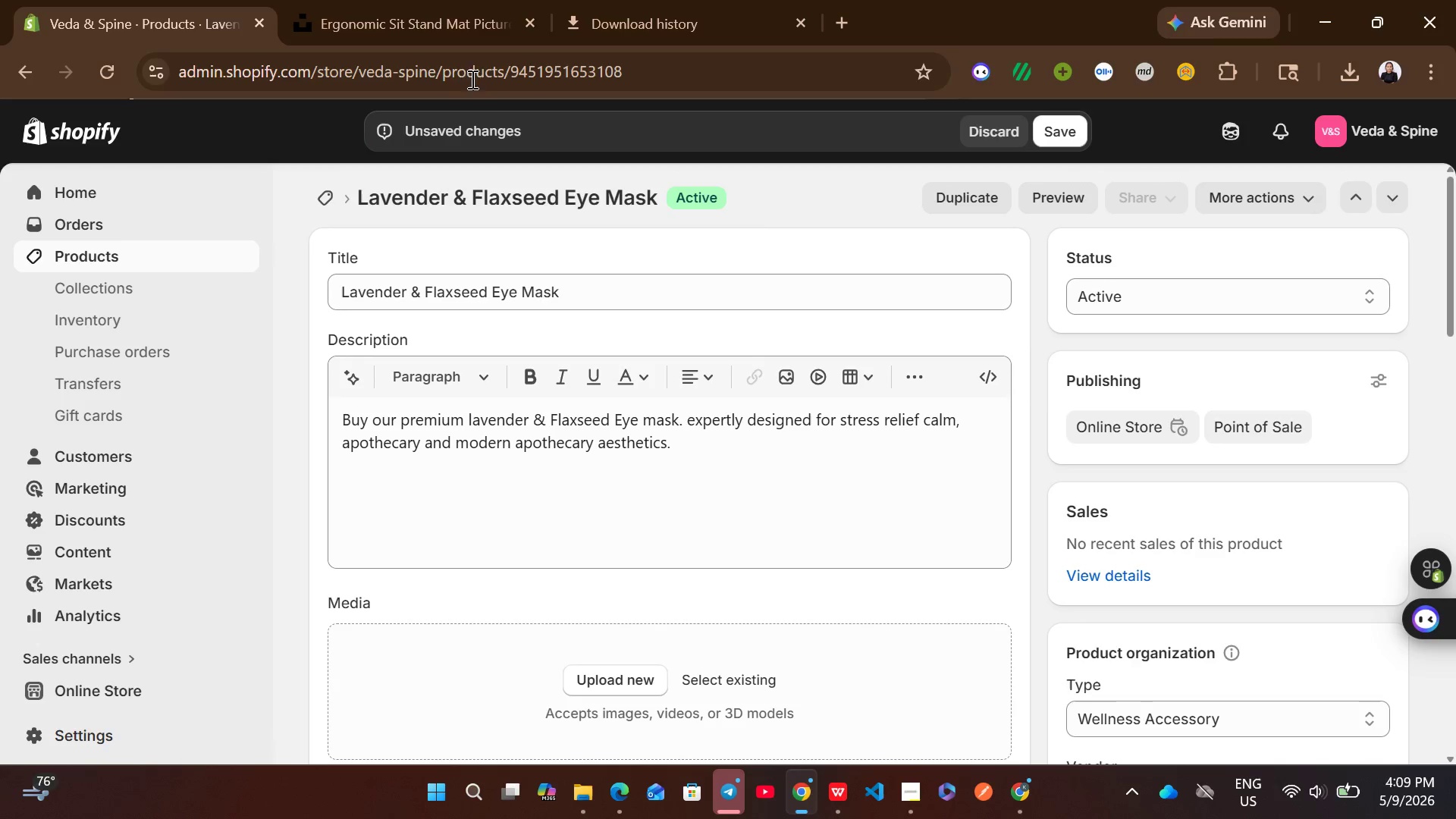 
left_click([401, 0])
 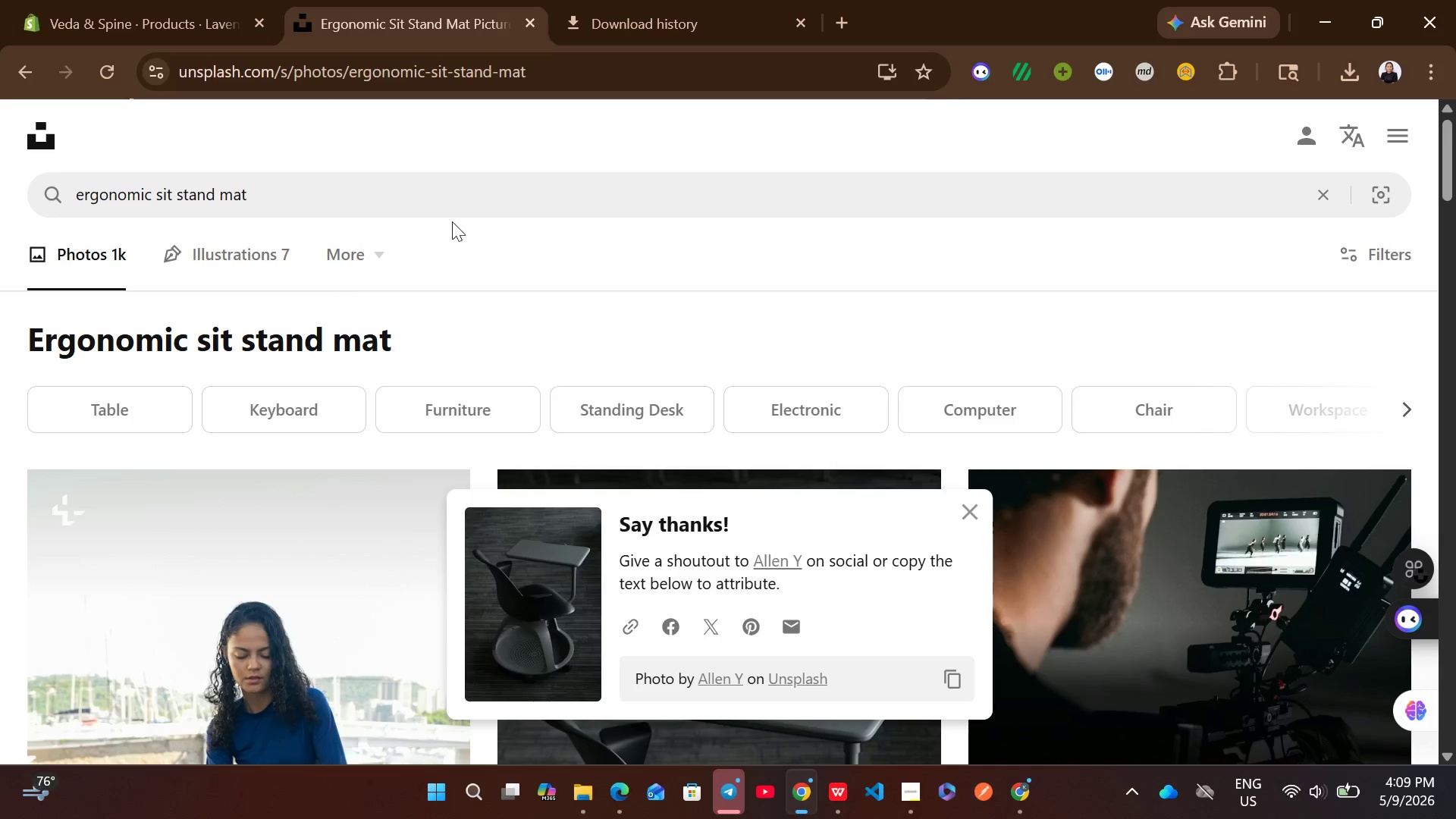 
left_click([409, 190])
 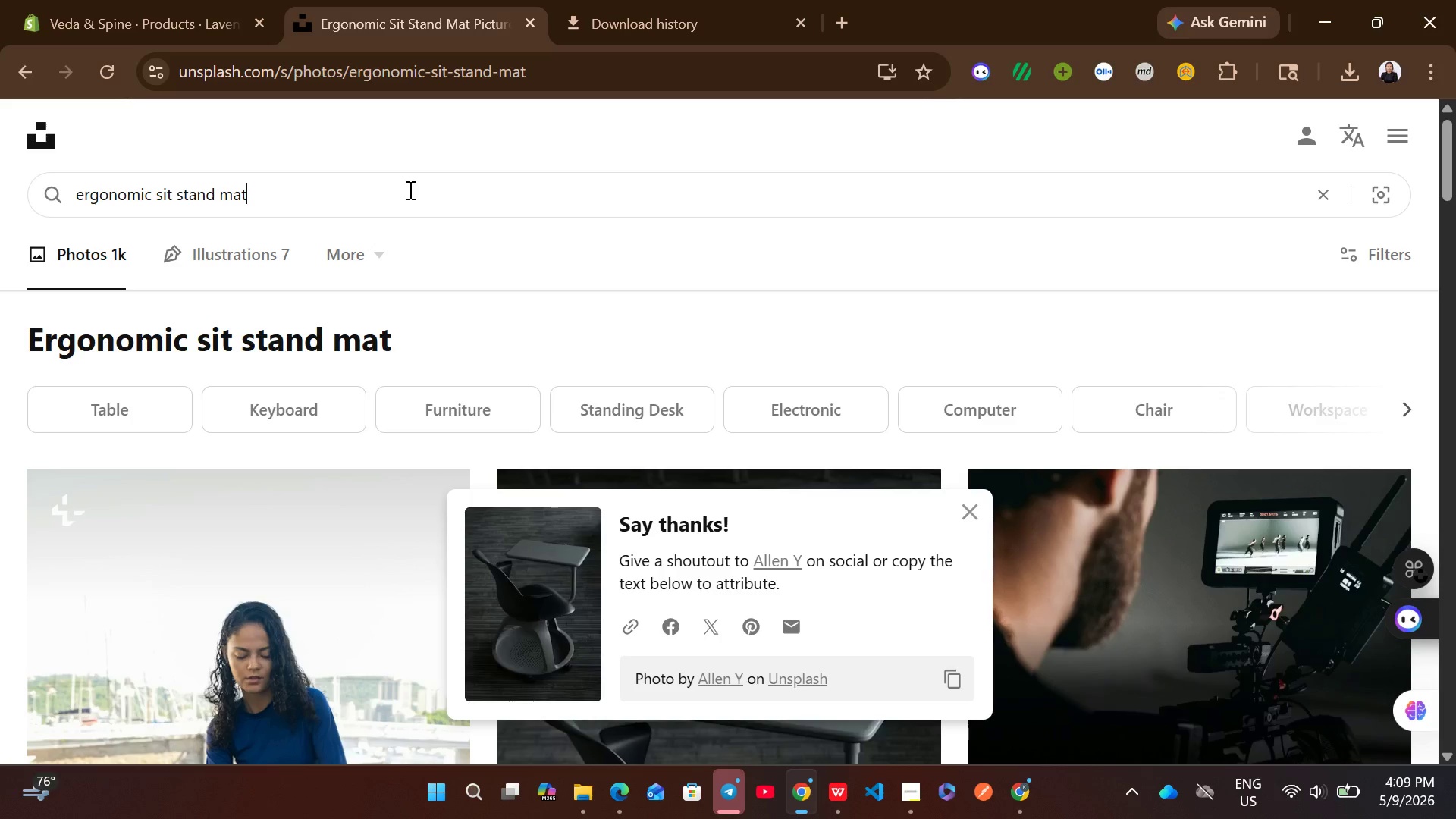 
key(Control+A)
 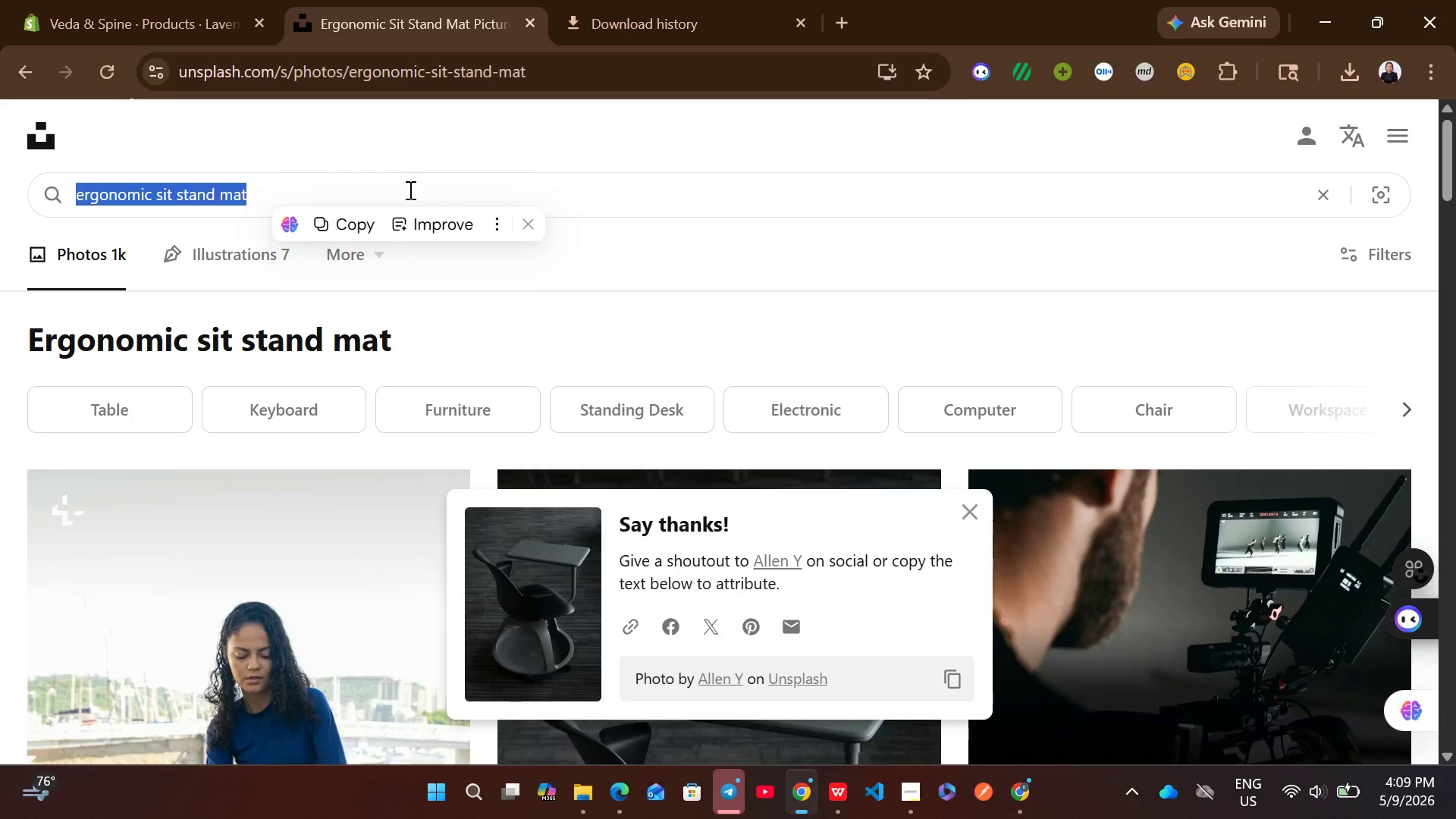 
type(lavander)
key(Backspace)
type(er )
key(Backspace)
key(Backspace)
key(Backspace)
type(r and g)
key(Backspace)
type(flaxseed eye mask)
 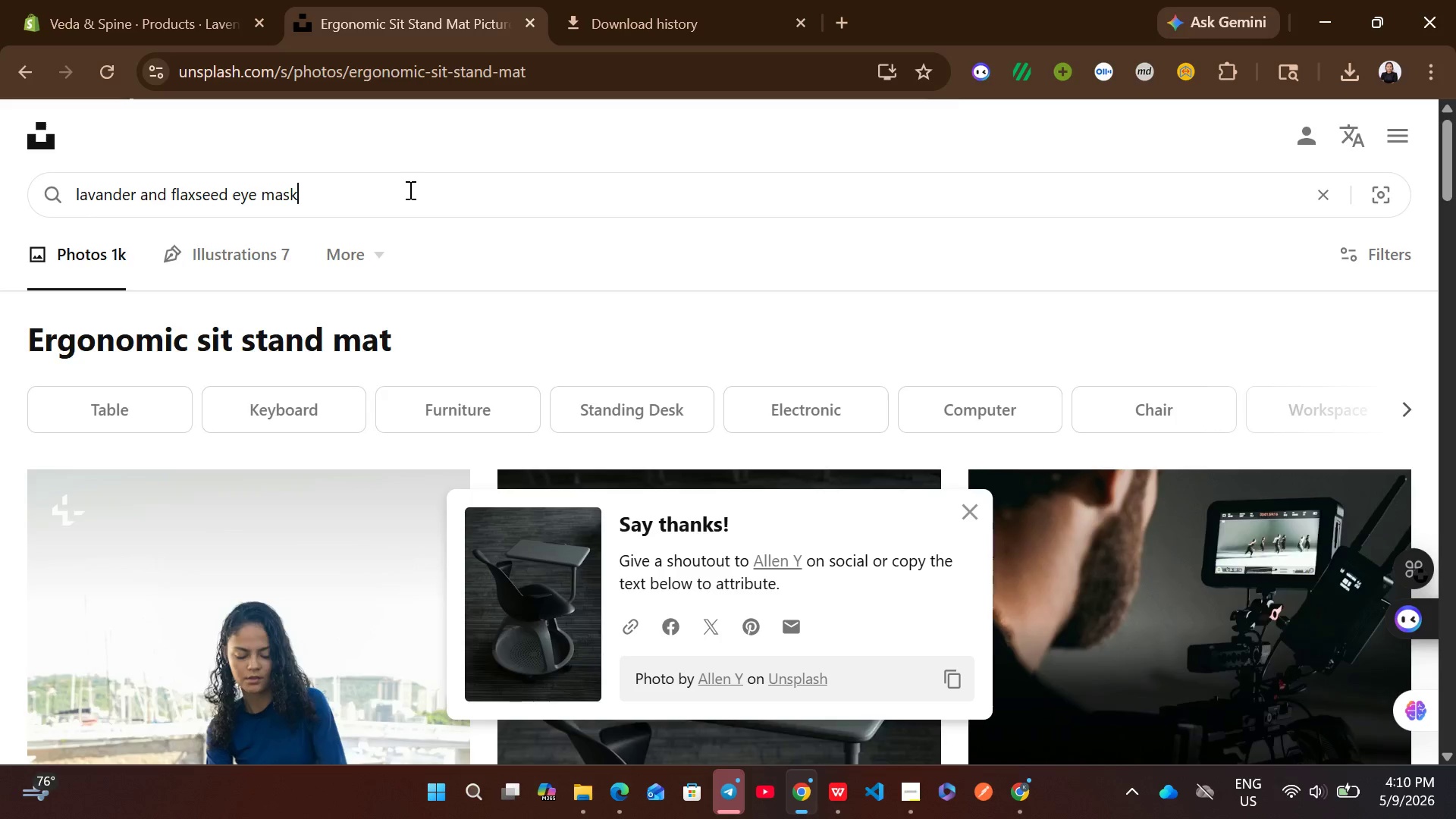 
key(Enter)
 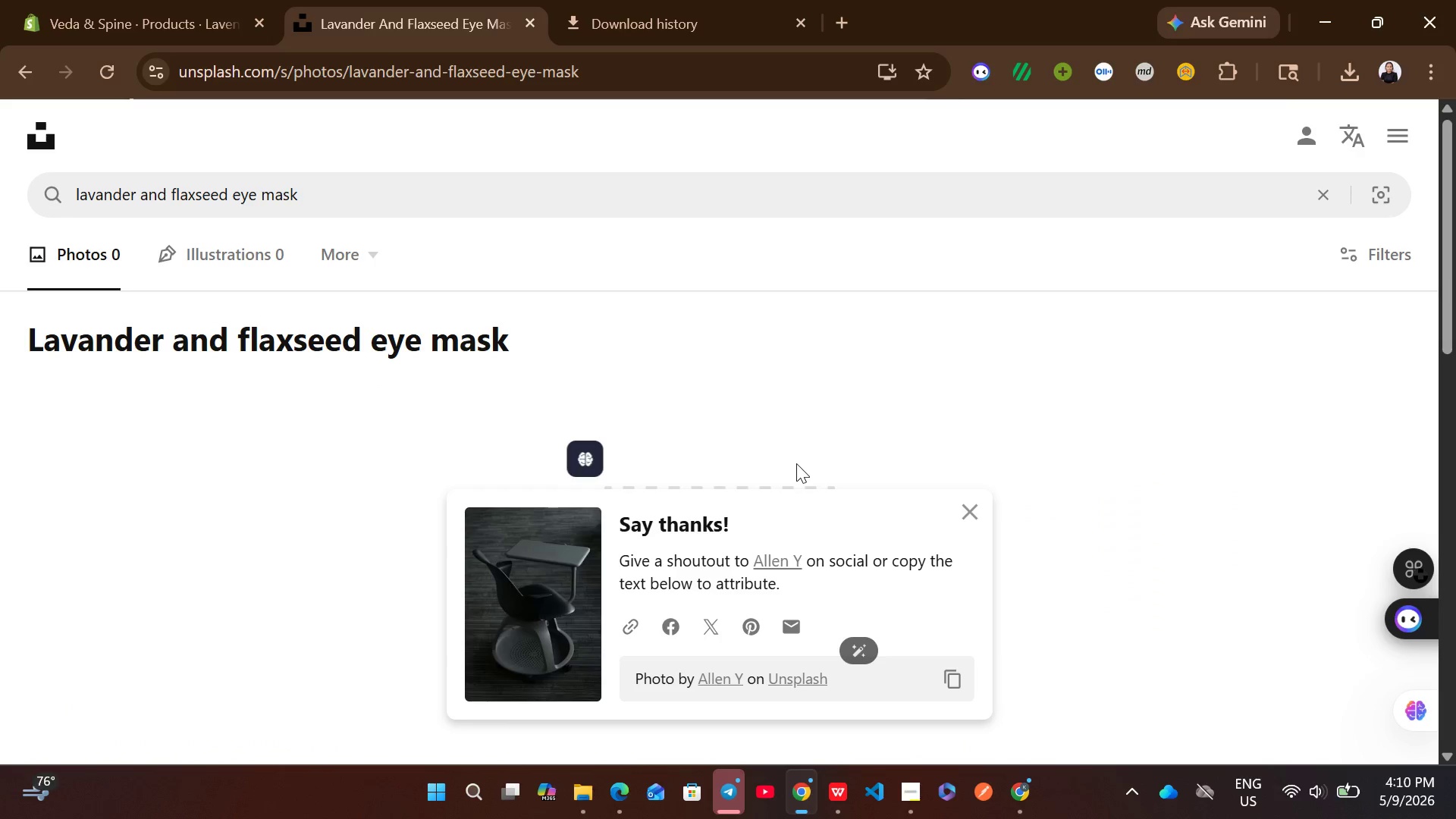 
mouse_move([271, 212])
 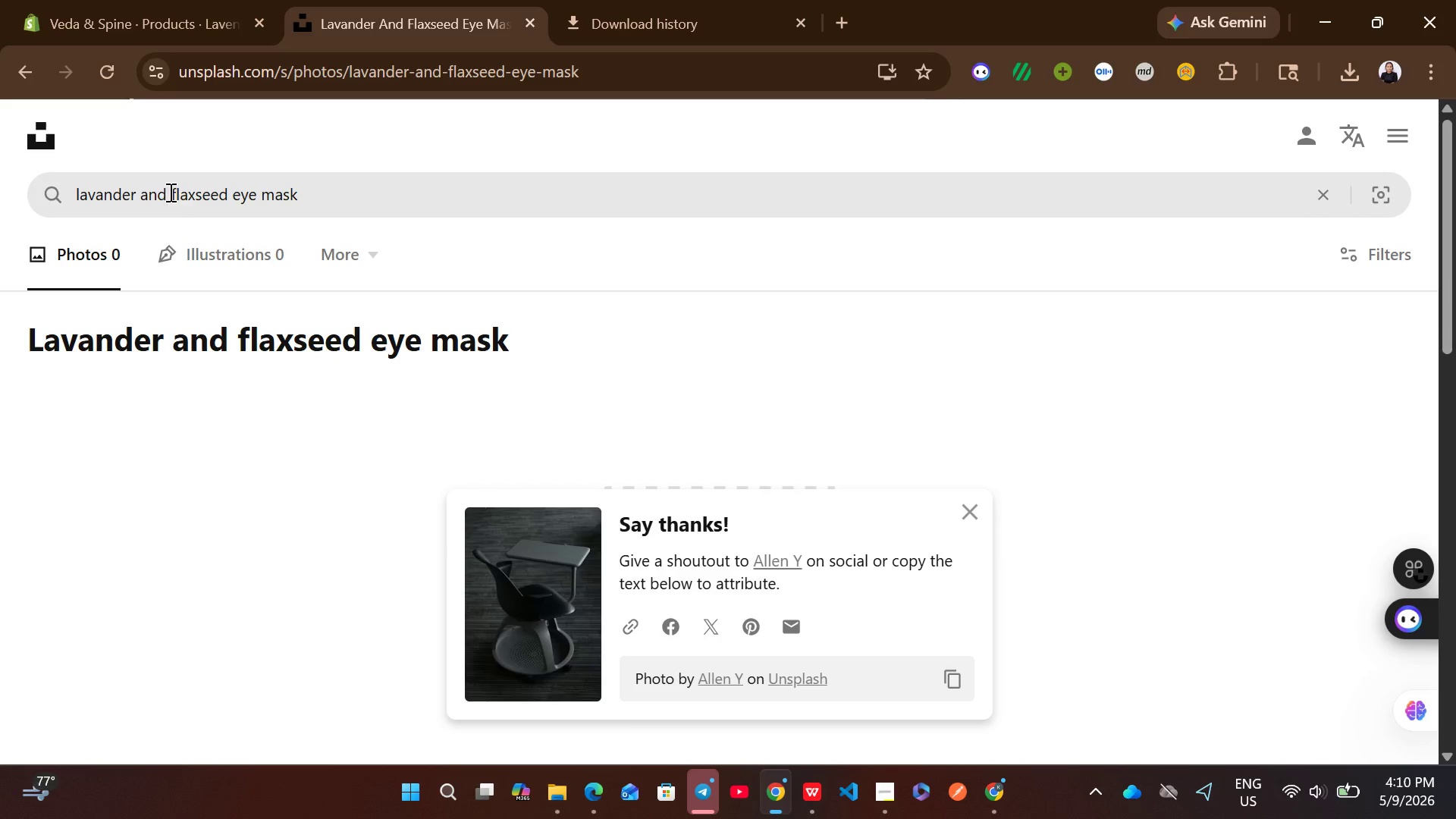 
left_click([171, 191])
 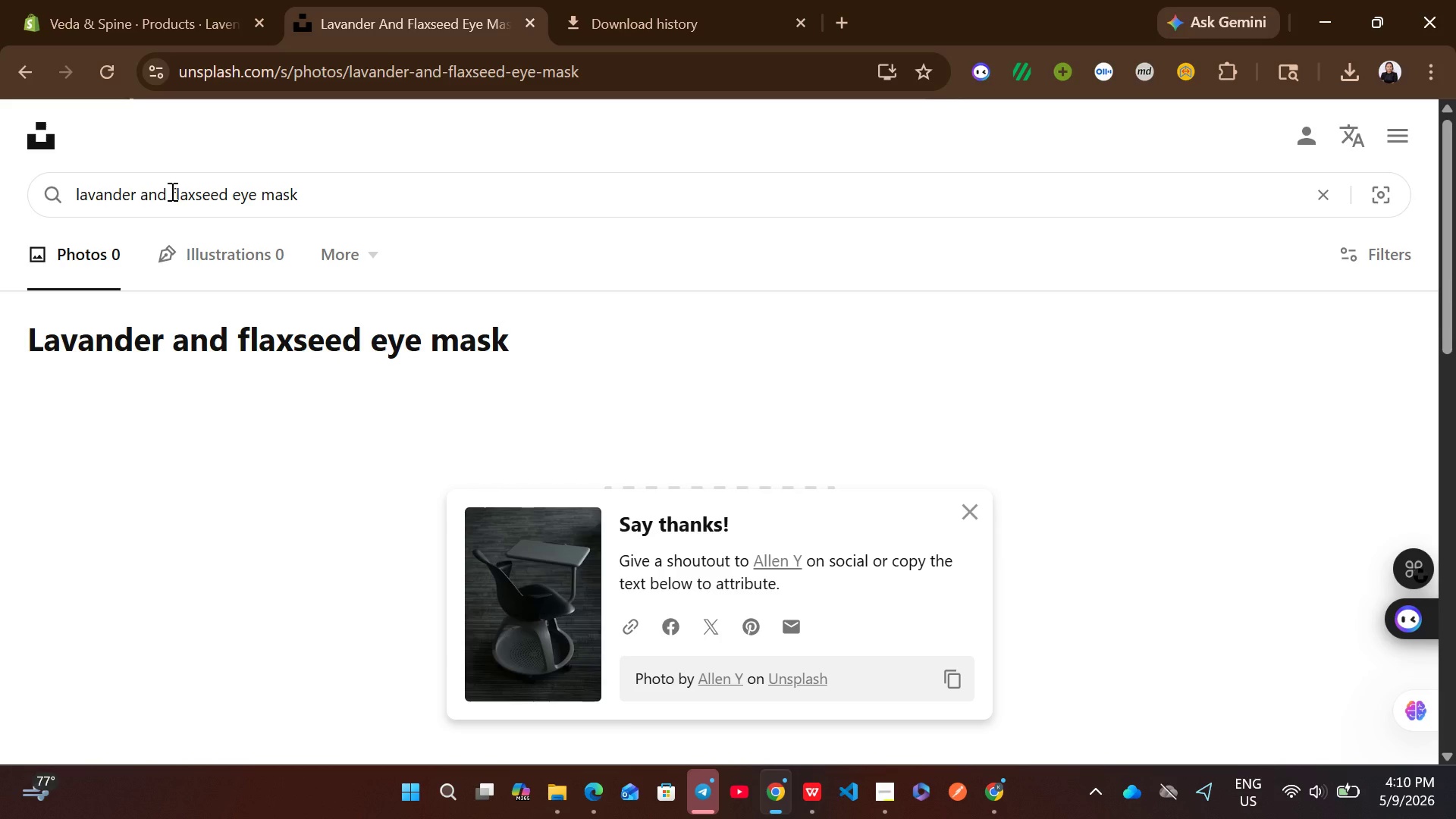 
key(Backspace)
 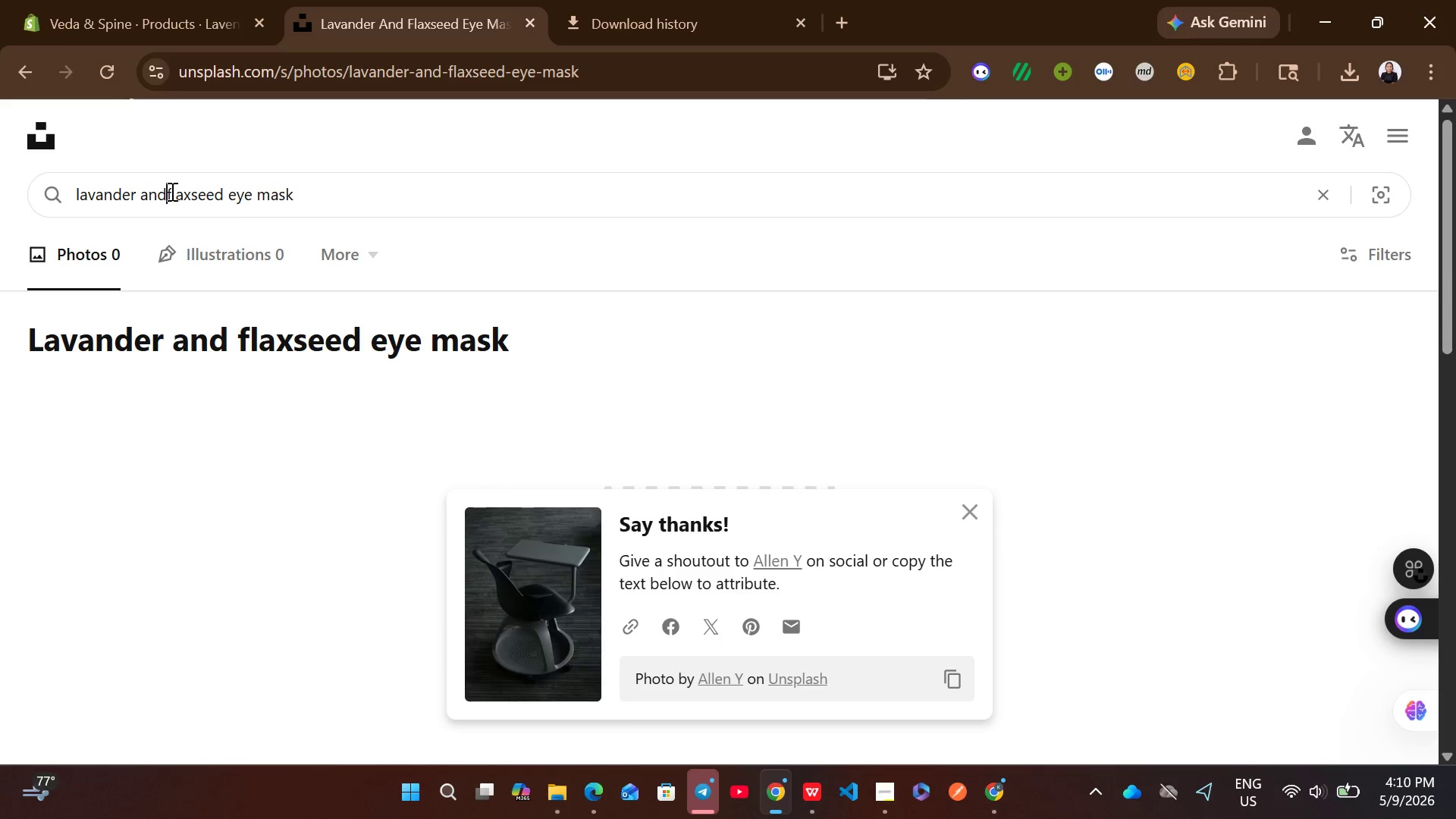 
key(Backspace)
 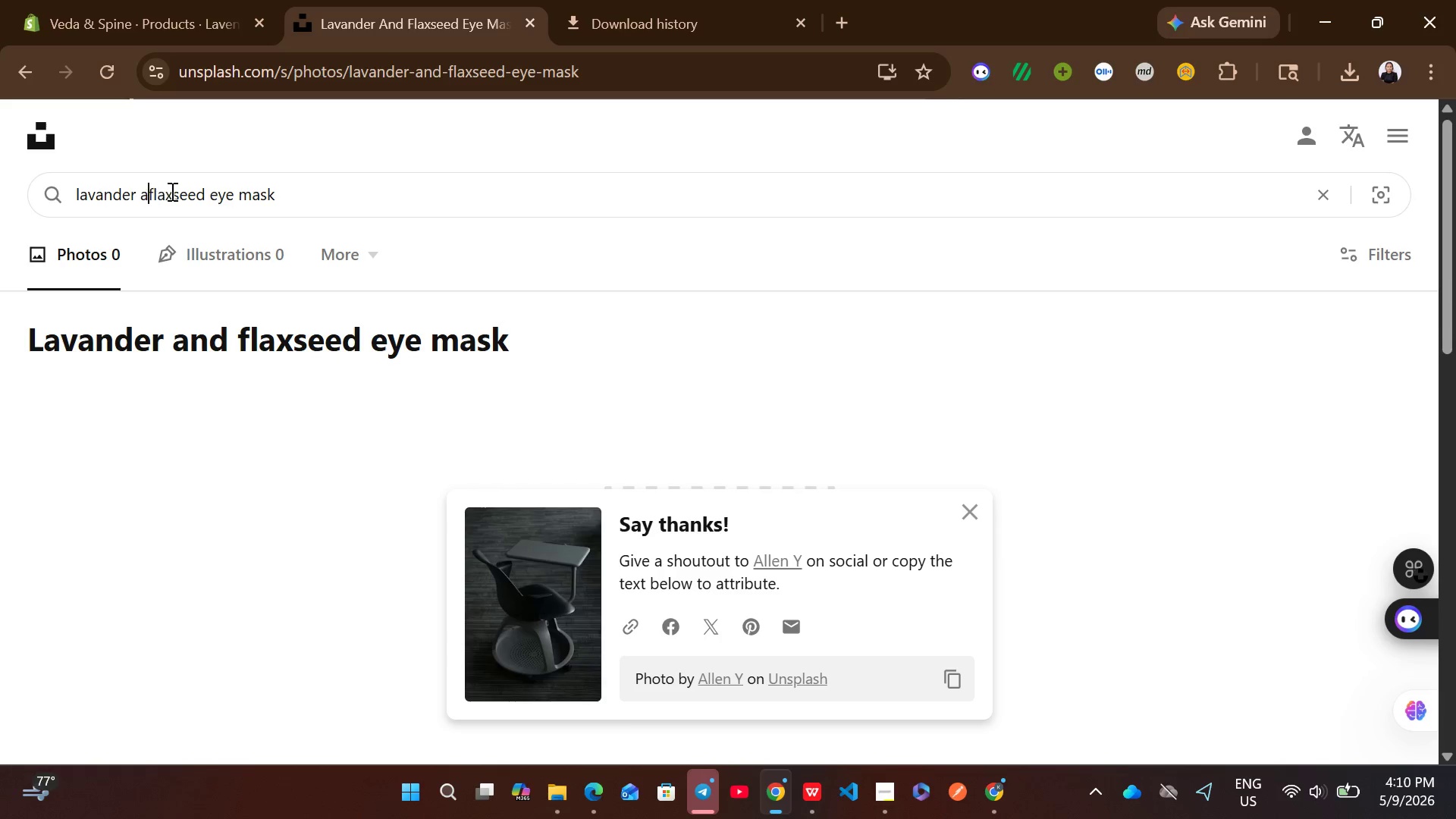 
hold_key(key=Backspace, duration=0.91)
 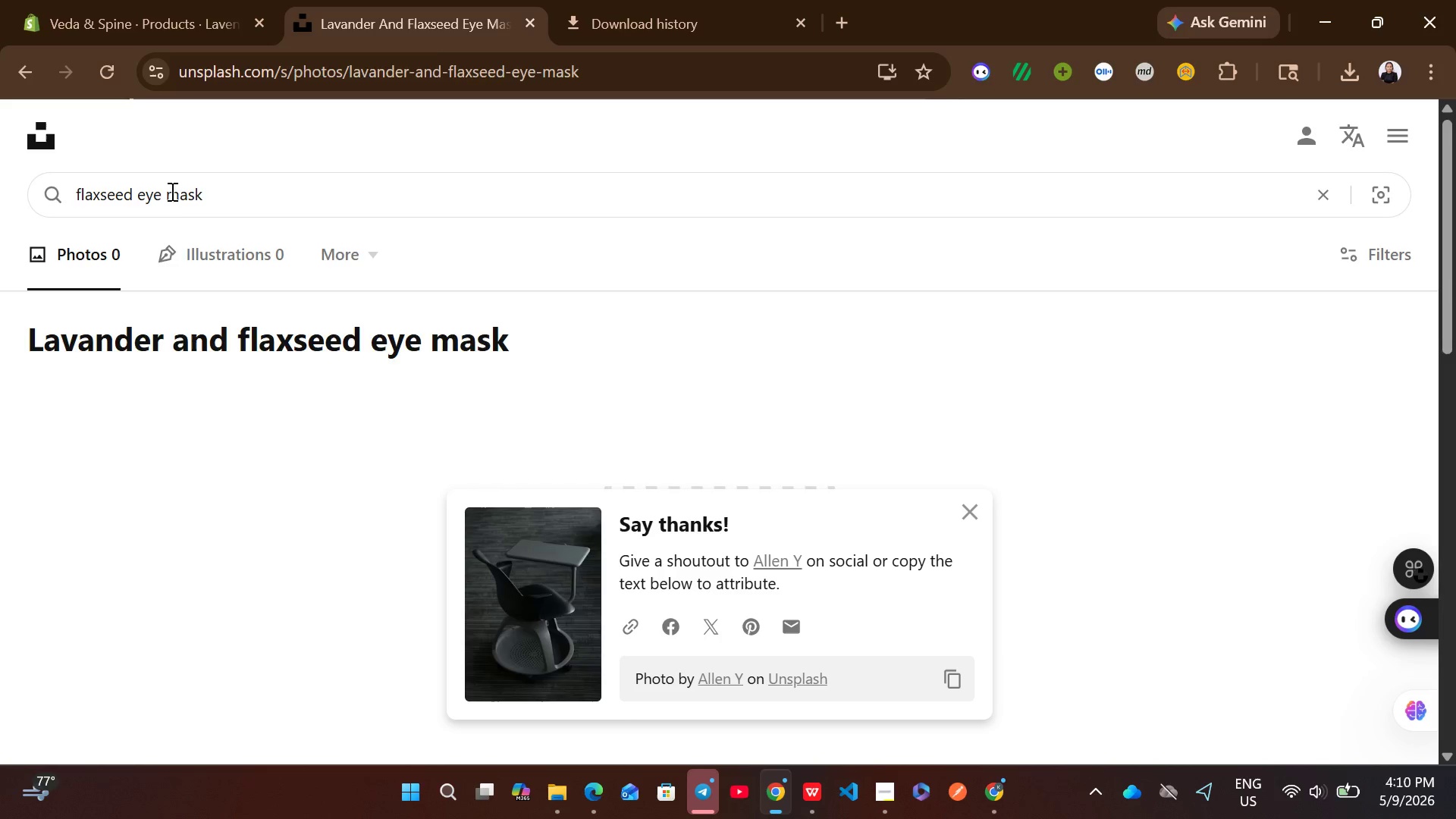 
key(Enter)
 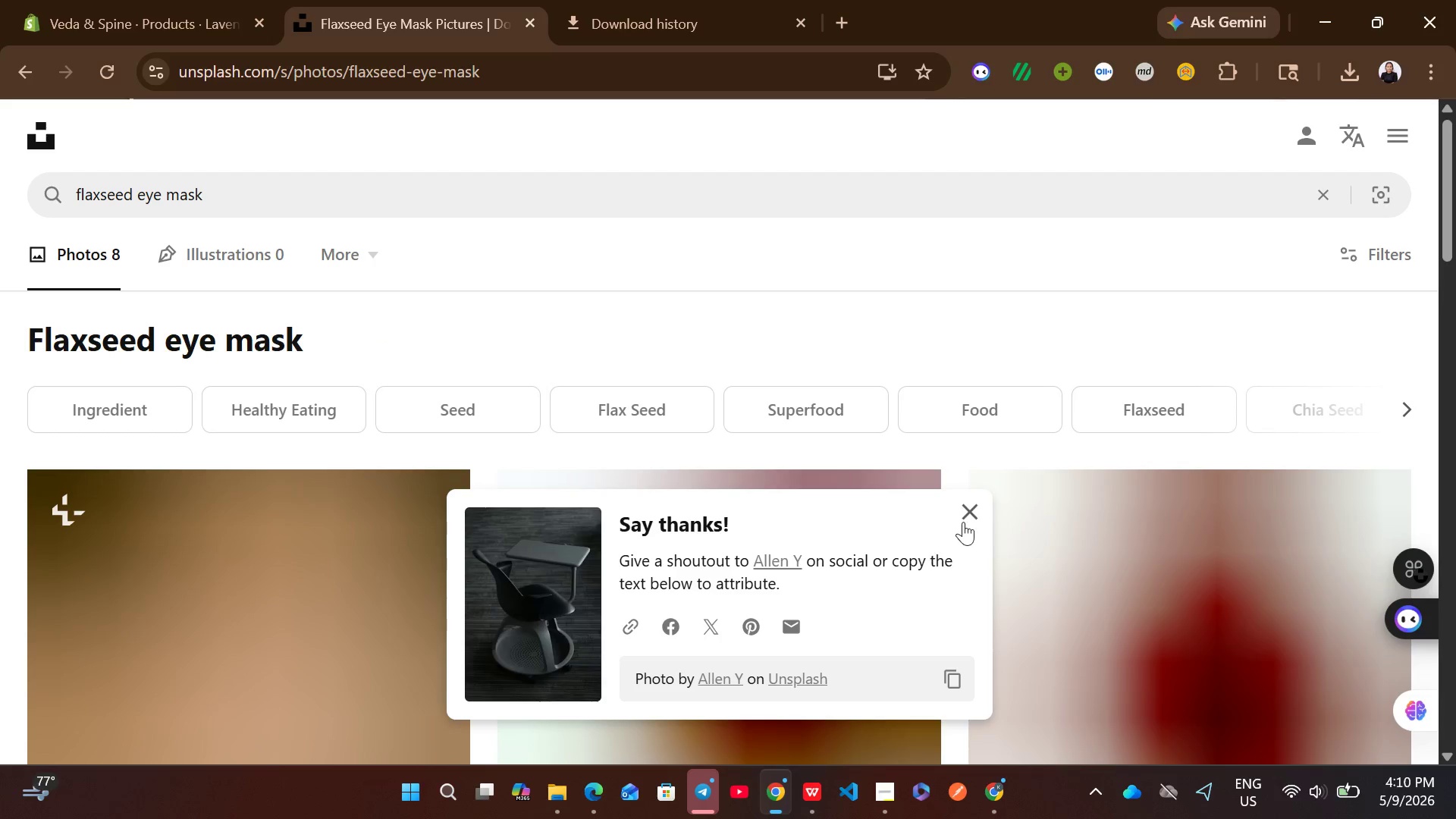 
left_click([969, 512])
 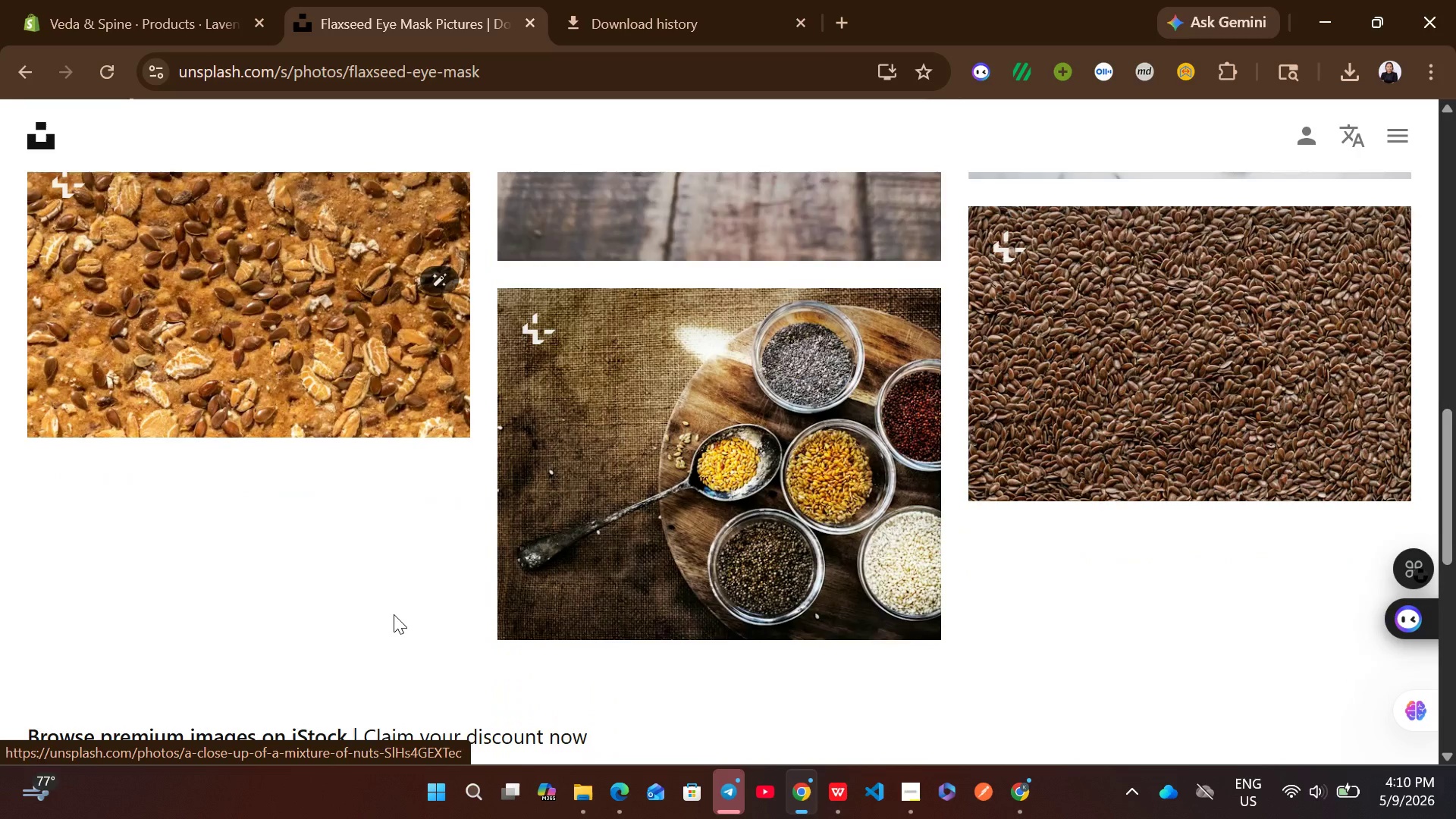 
wait(9.55)
 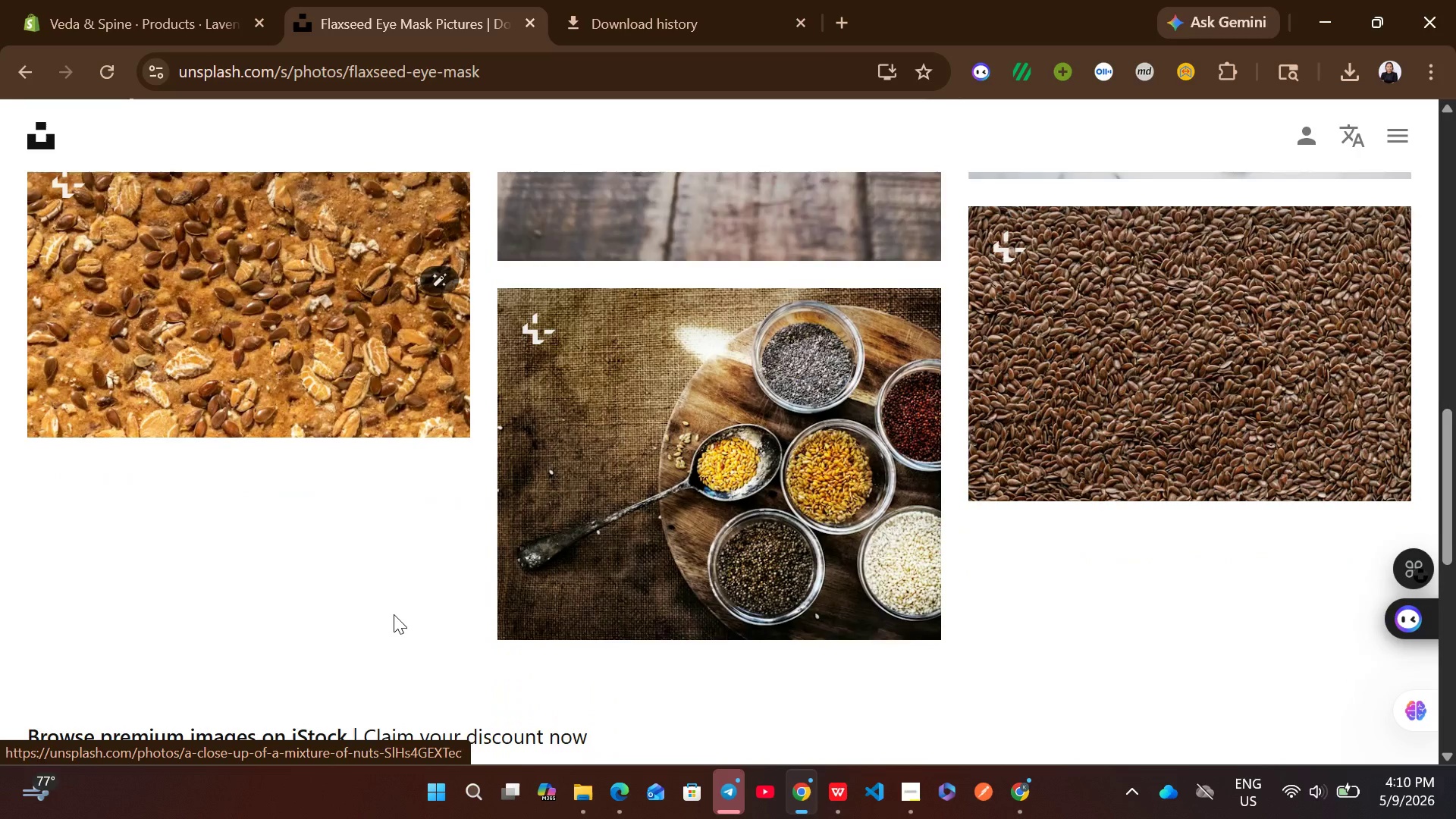 
left_click_drag(start_coordinate=[133, 191], to_coordinate=[39, 189])
 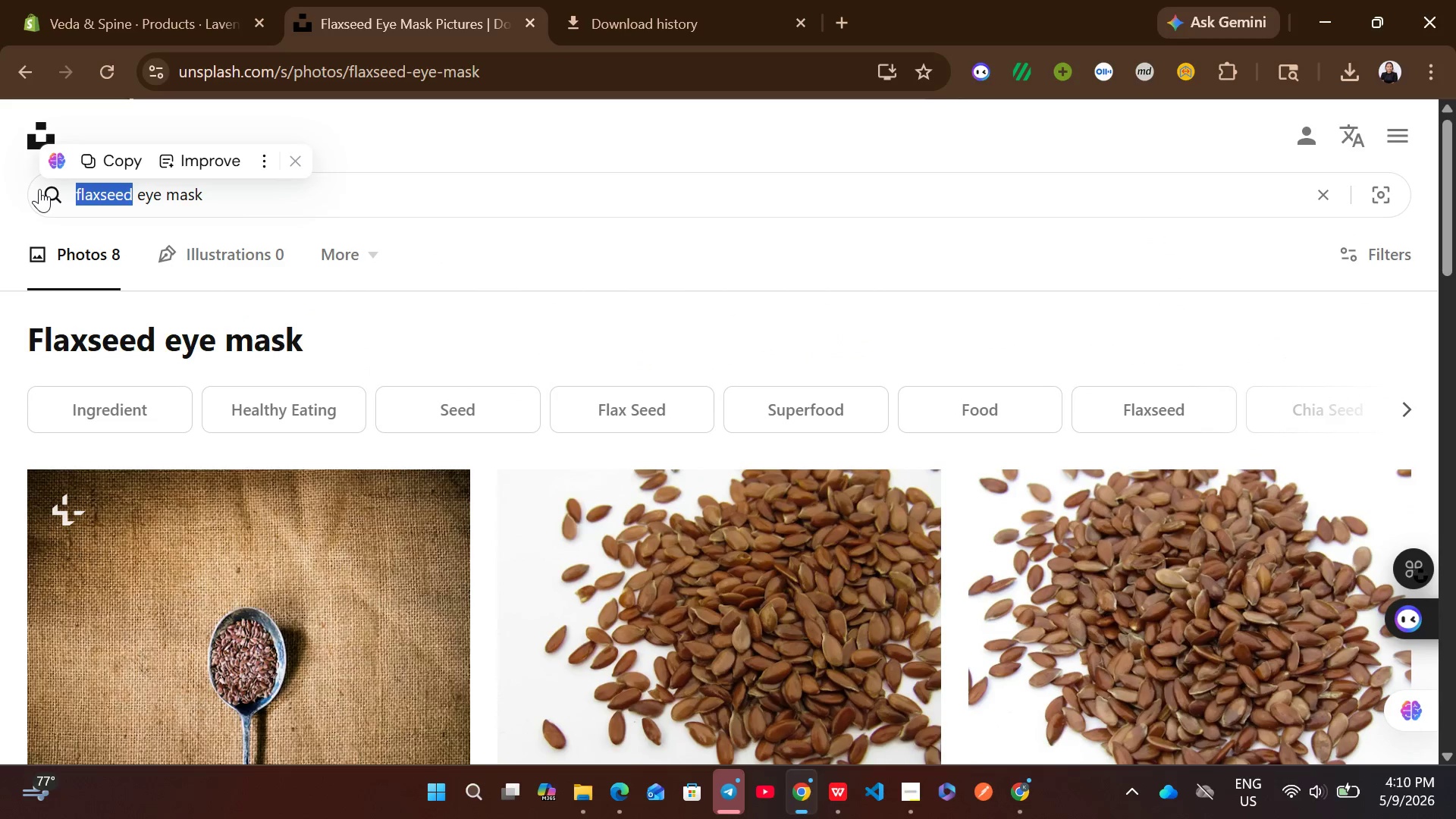 
type(lavander)
 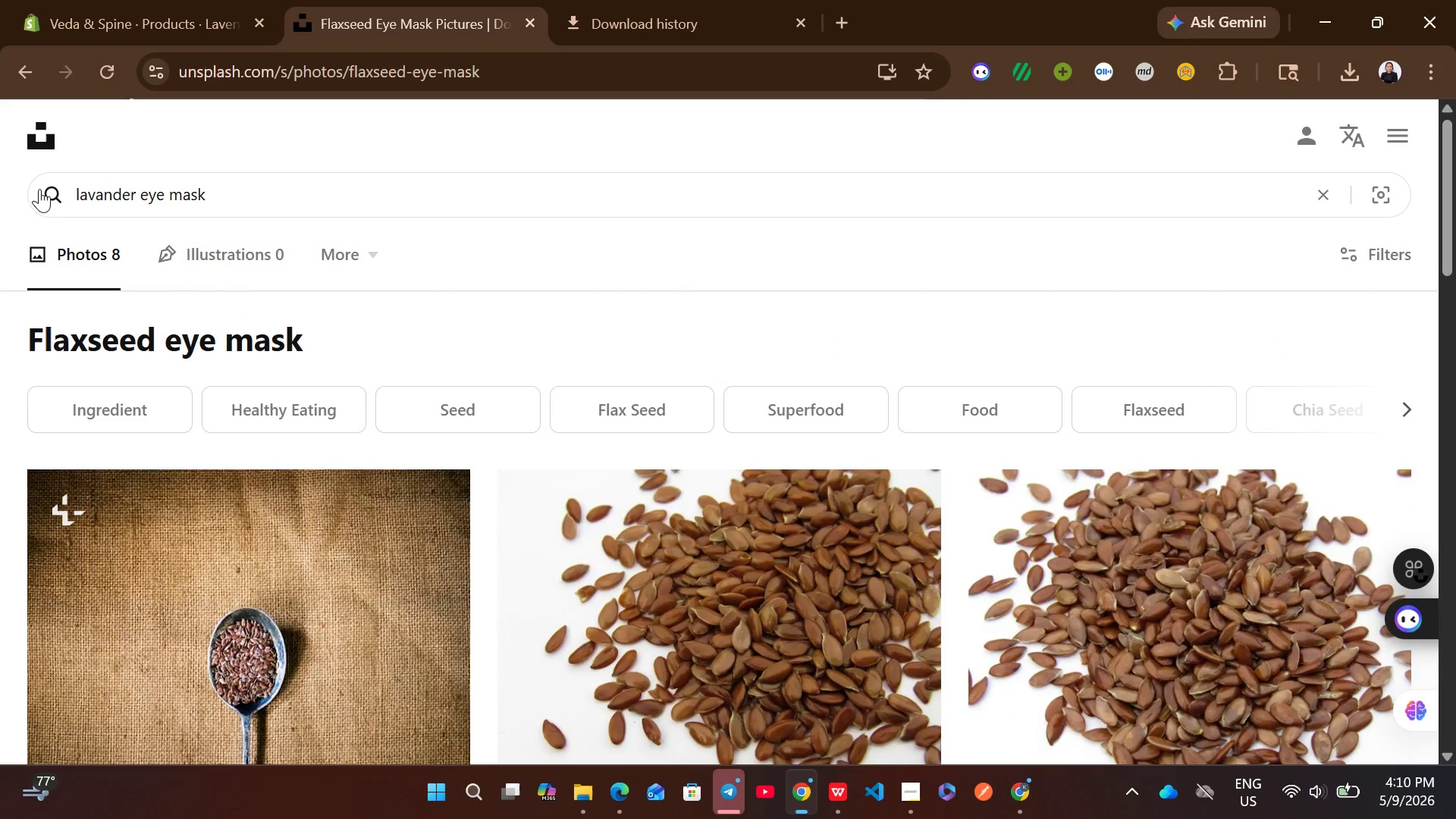 
key(Enter)
 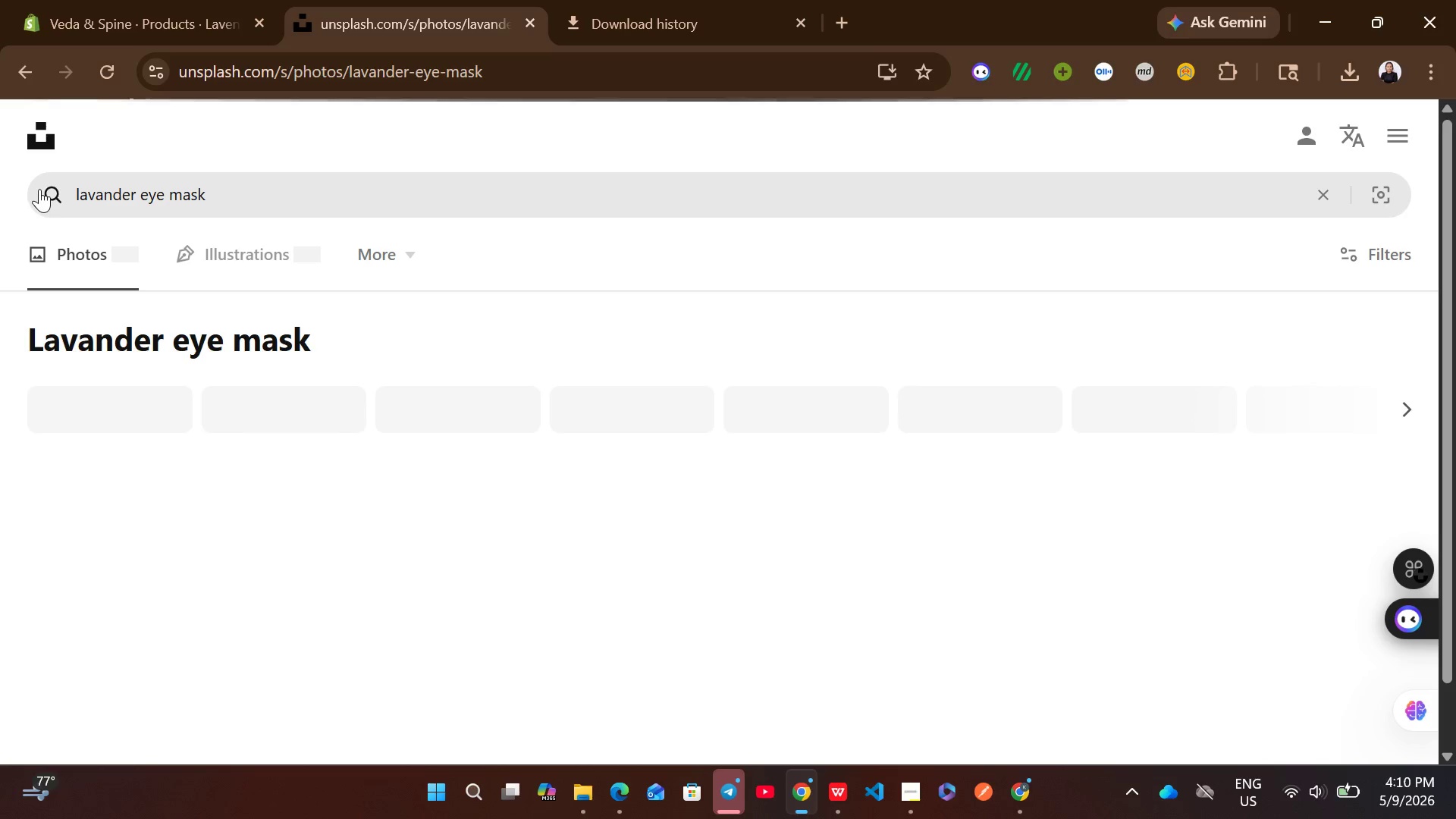 
mouse_move([524, 665])
 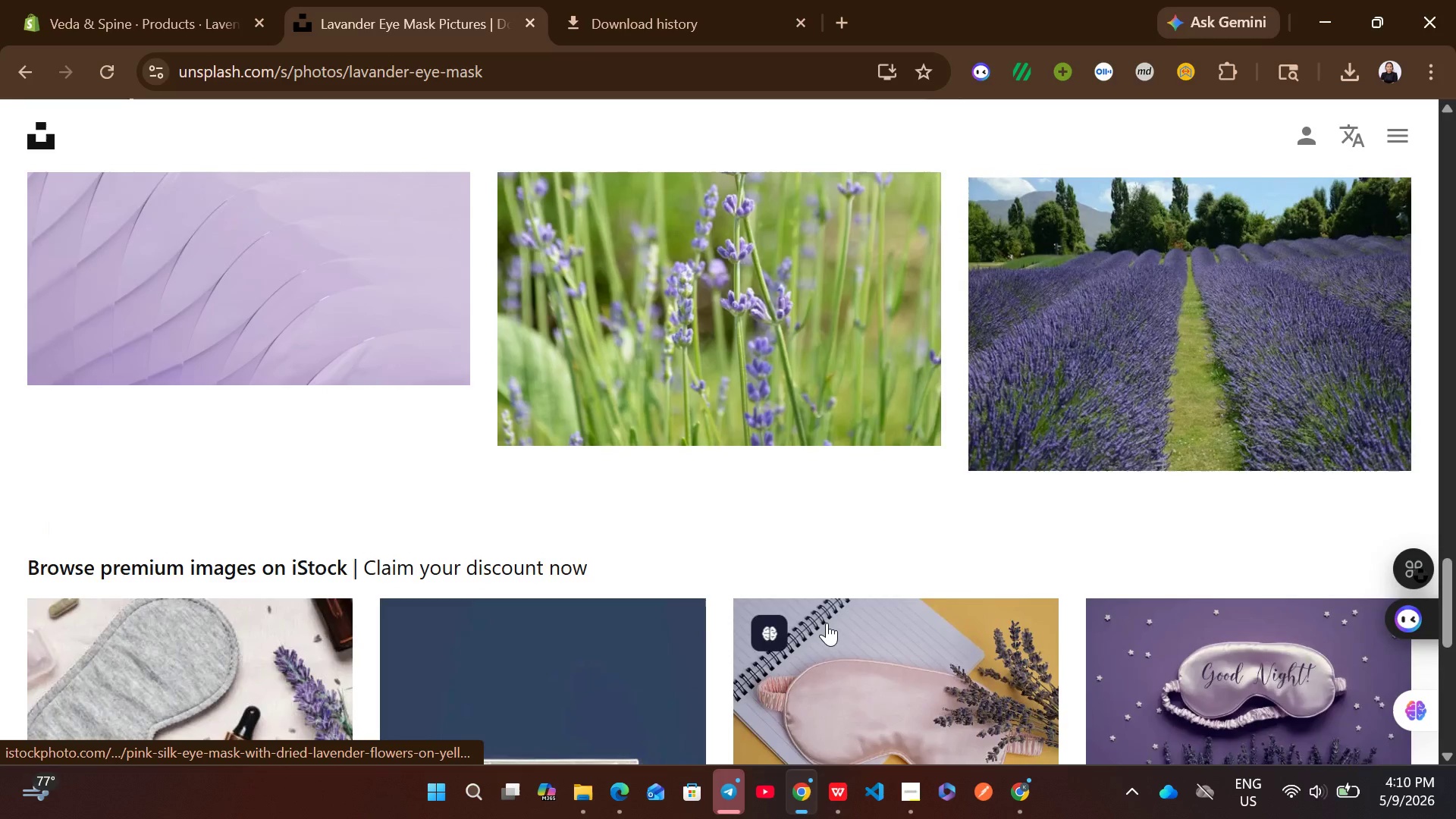 
wait(9.04)
 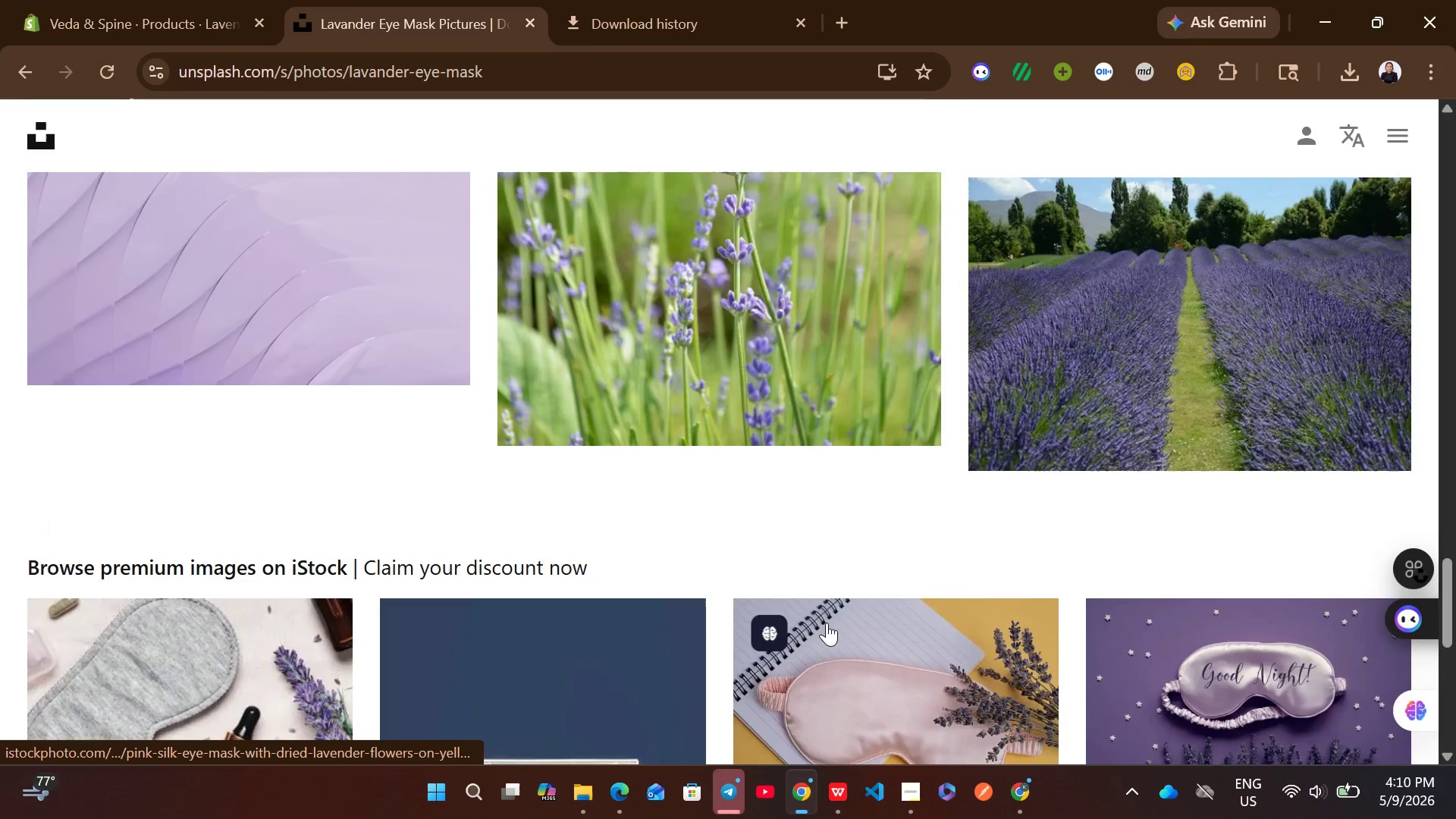 
left_click([136, 184])
 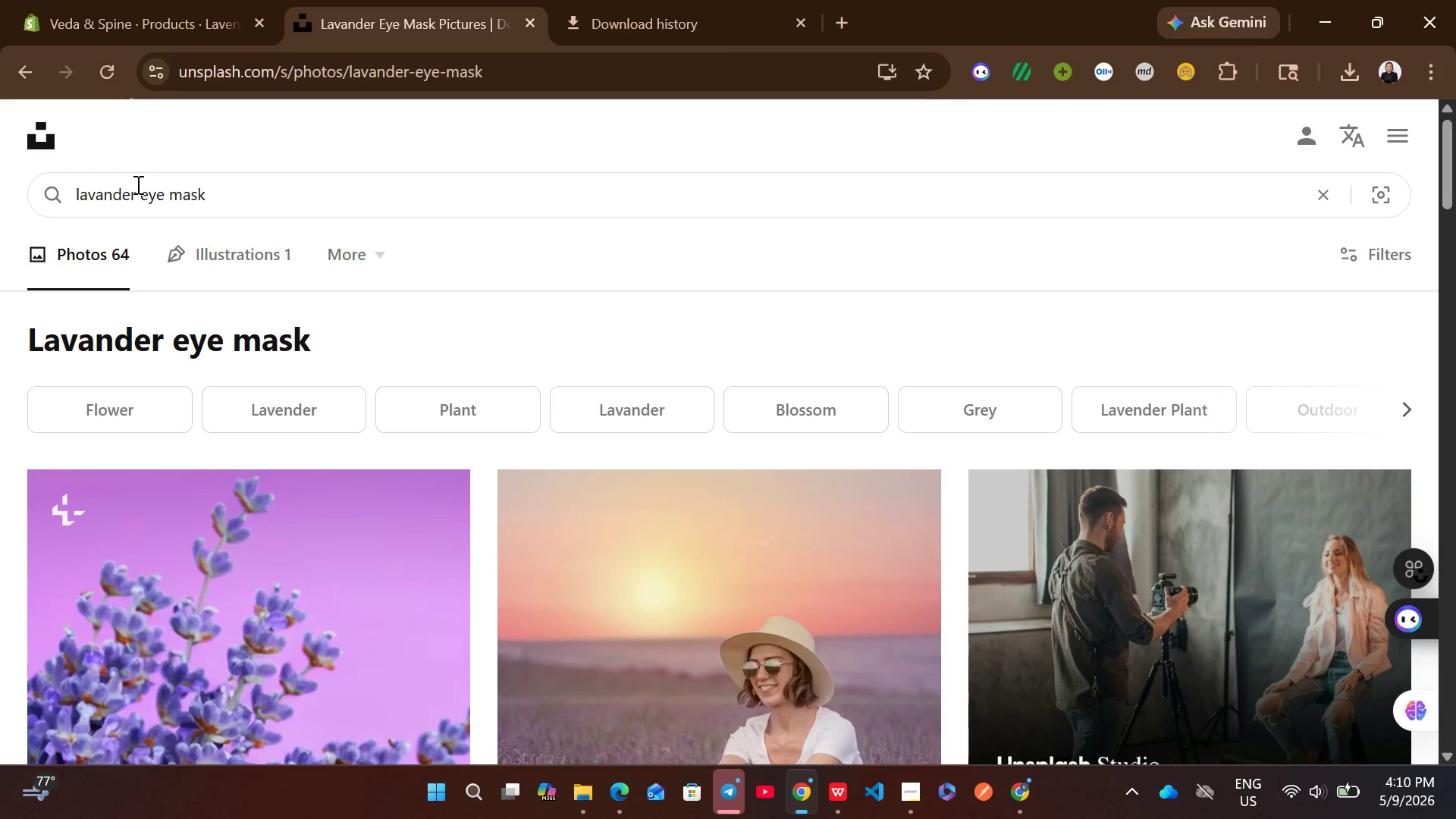 
key(ArrowRight)
 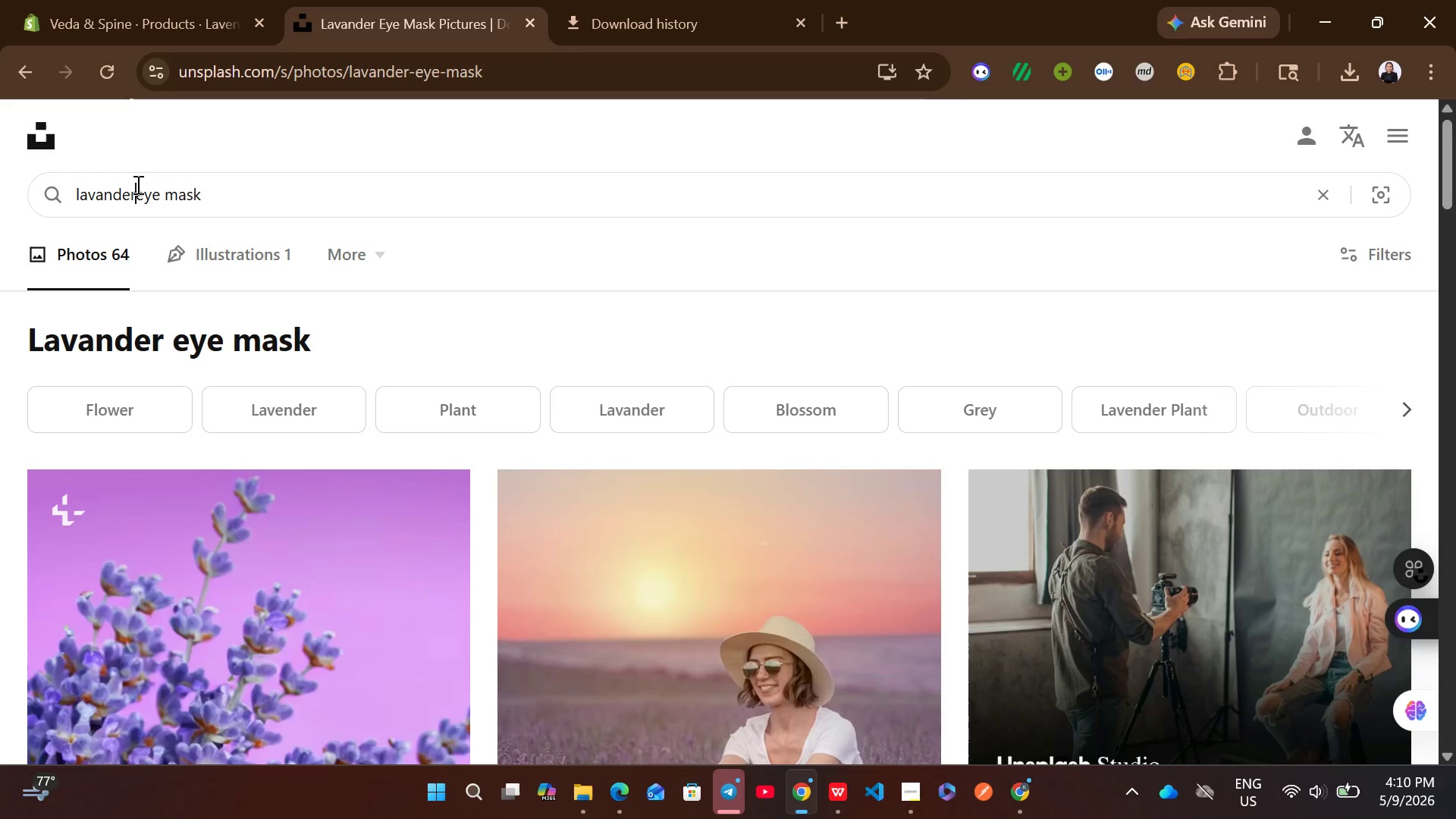 
hold_key(key=Backspace, duration=0.84)
 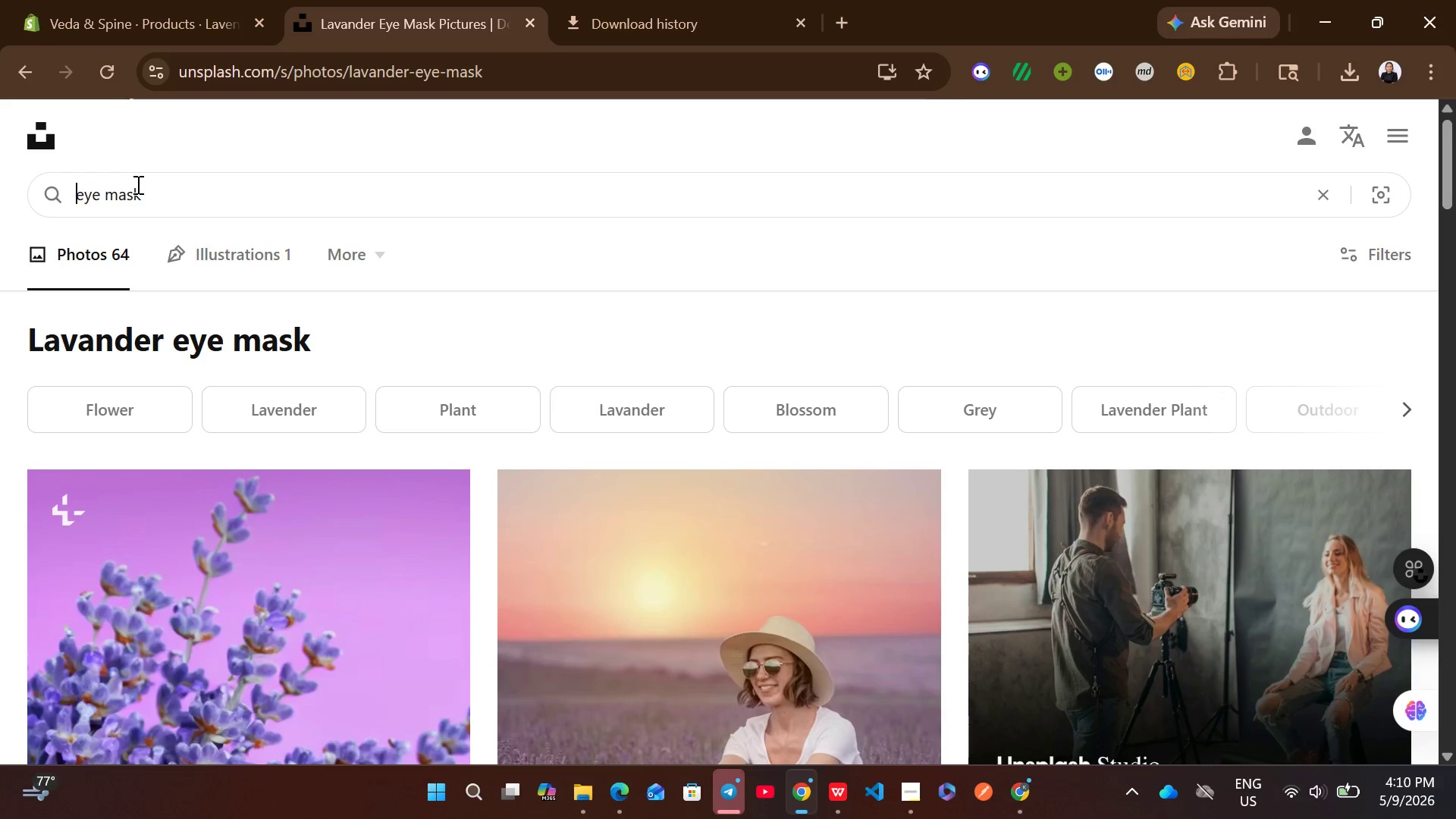 
key(Enter)
 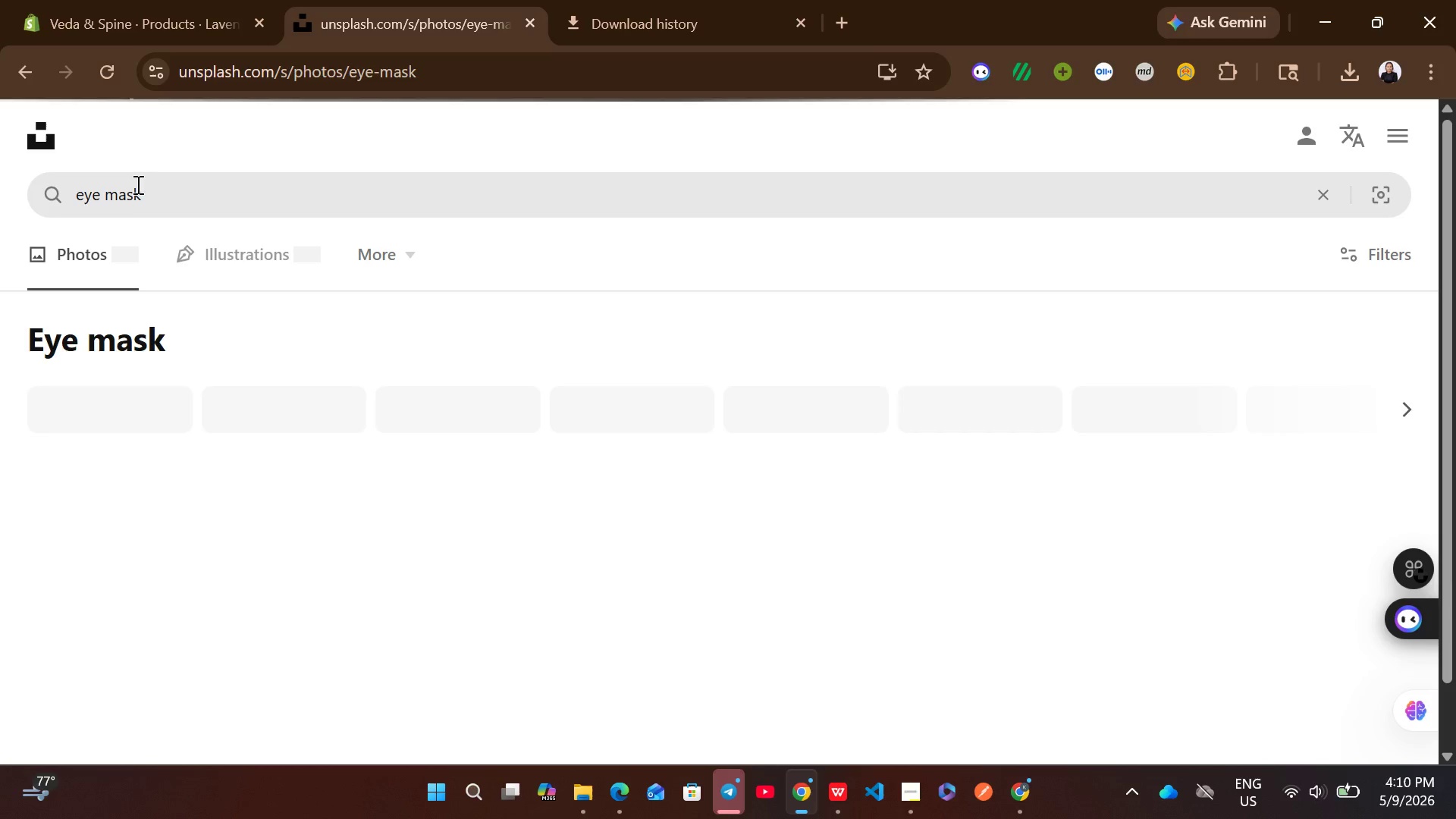 
mouse_move([591, 667])
 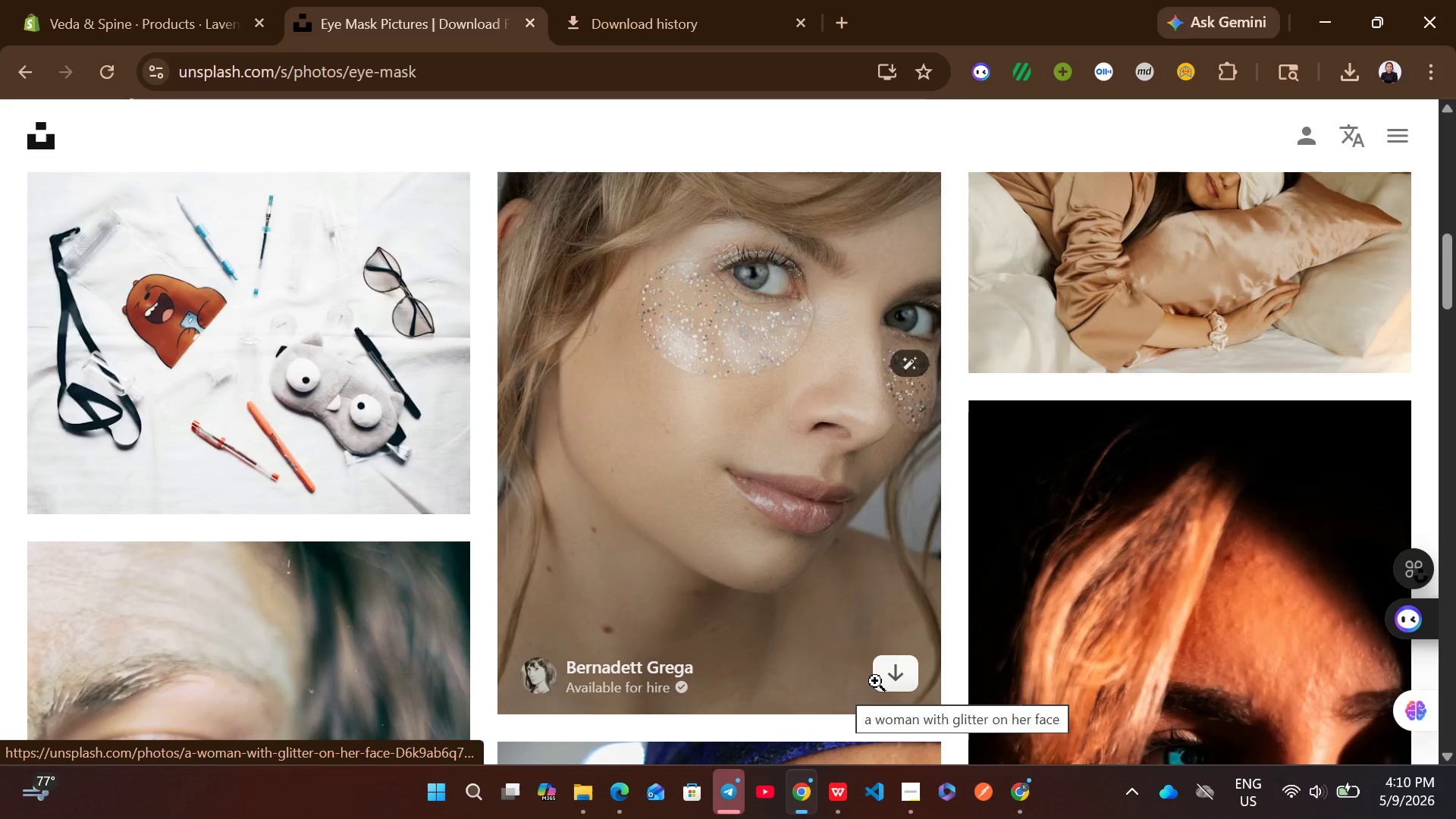 
left_click([879, 680])
 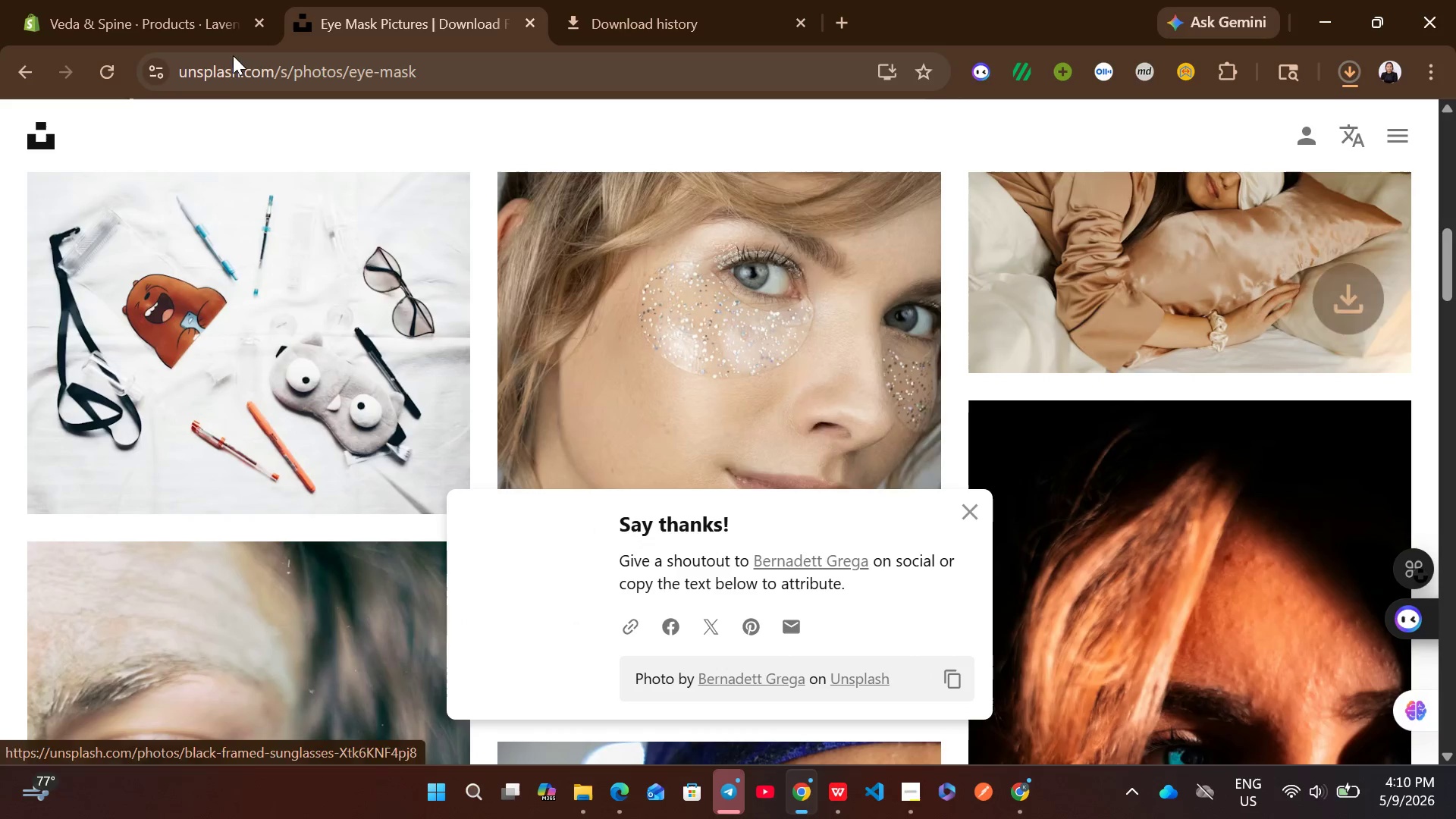 
left_click([164, 0])
 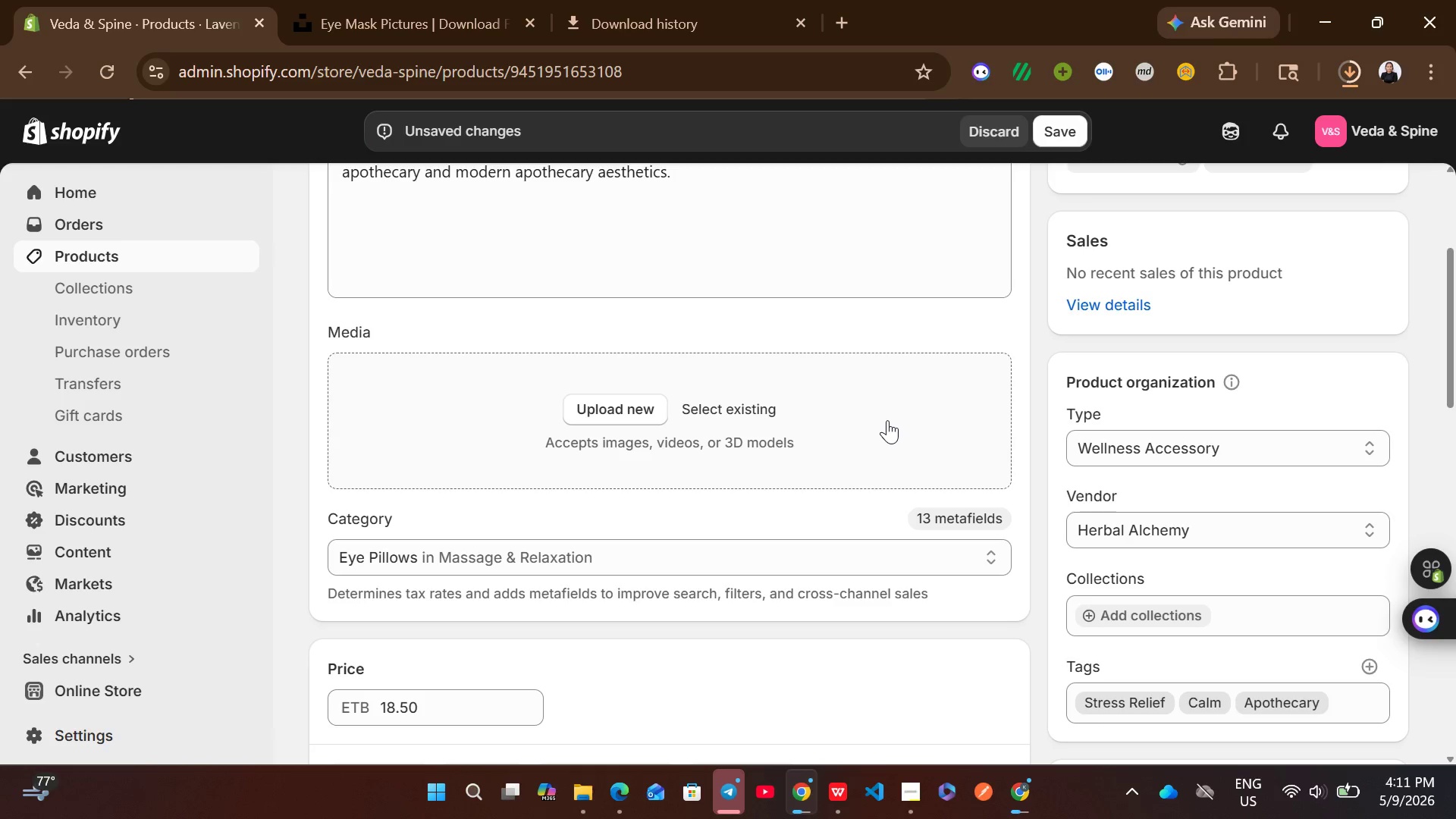 
wait(10.61)
 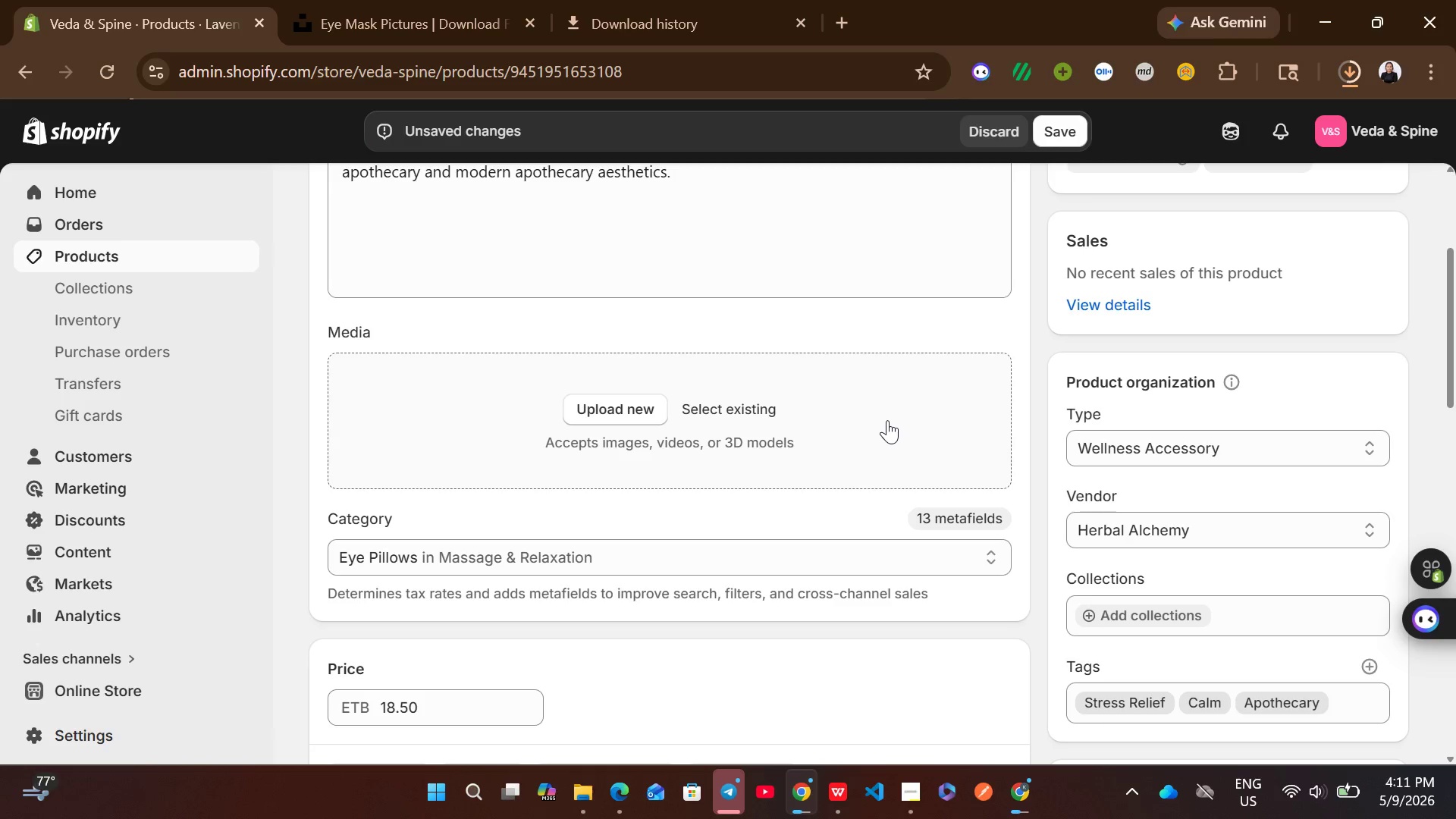 
left_click_drag(start_coordinate=[1165, 140], to_coordinate=[800, 391])
 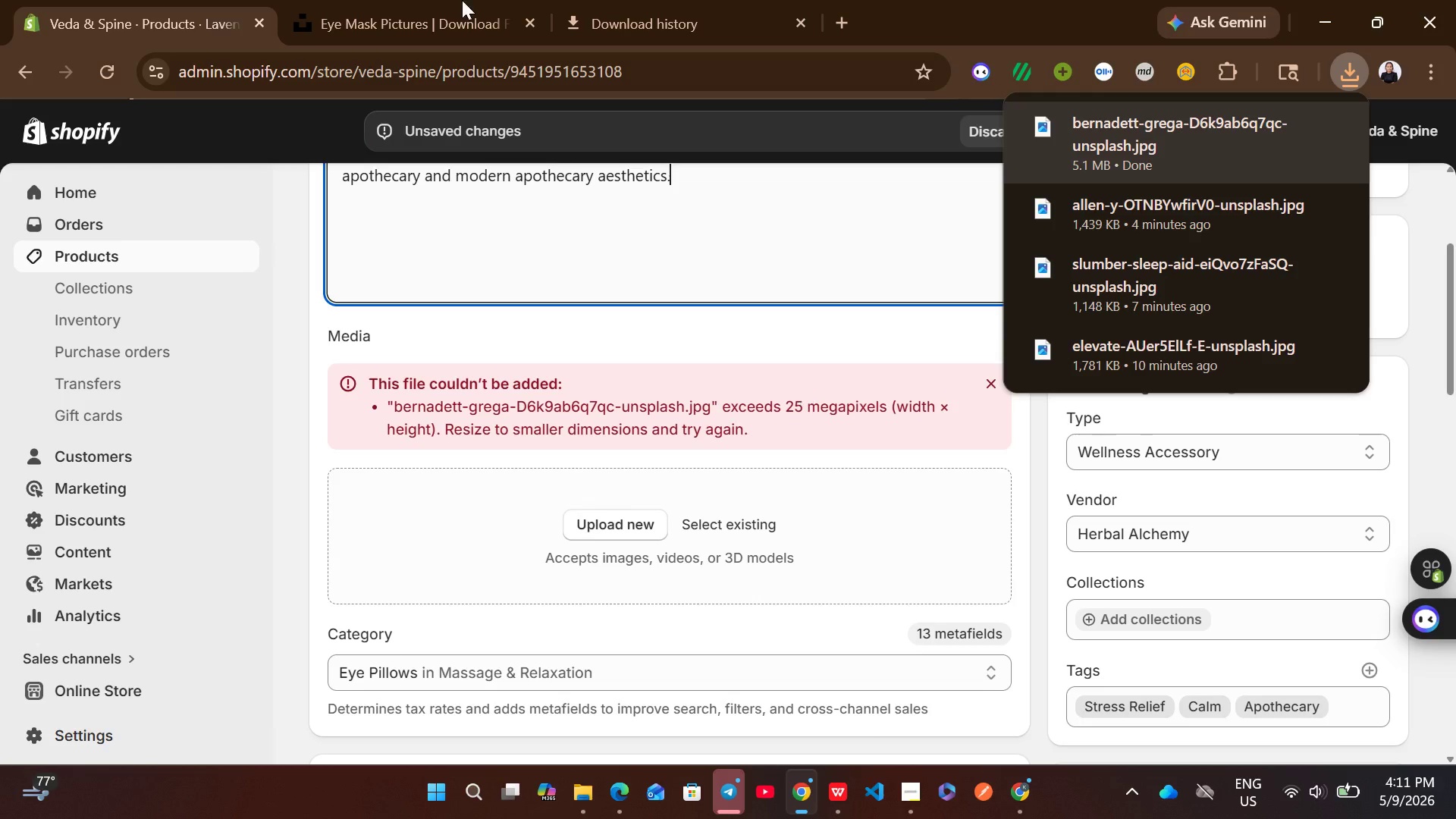 
left_click([462, 0])
 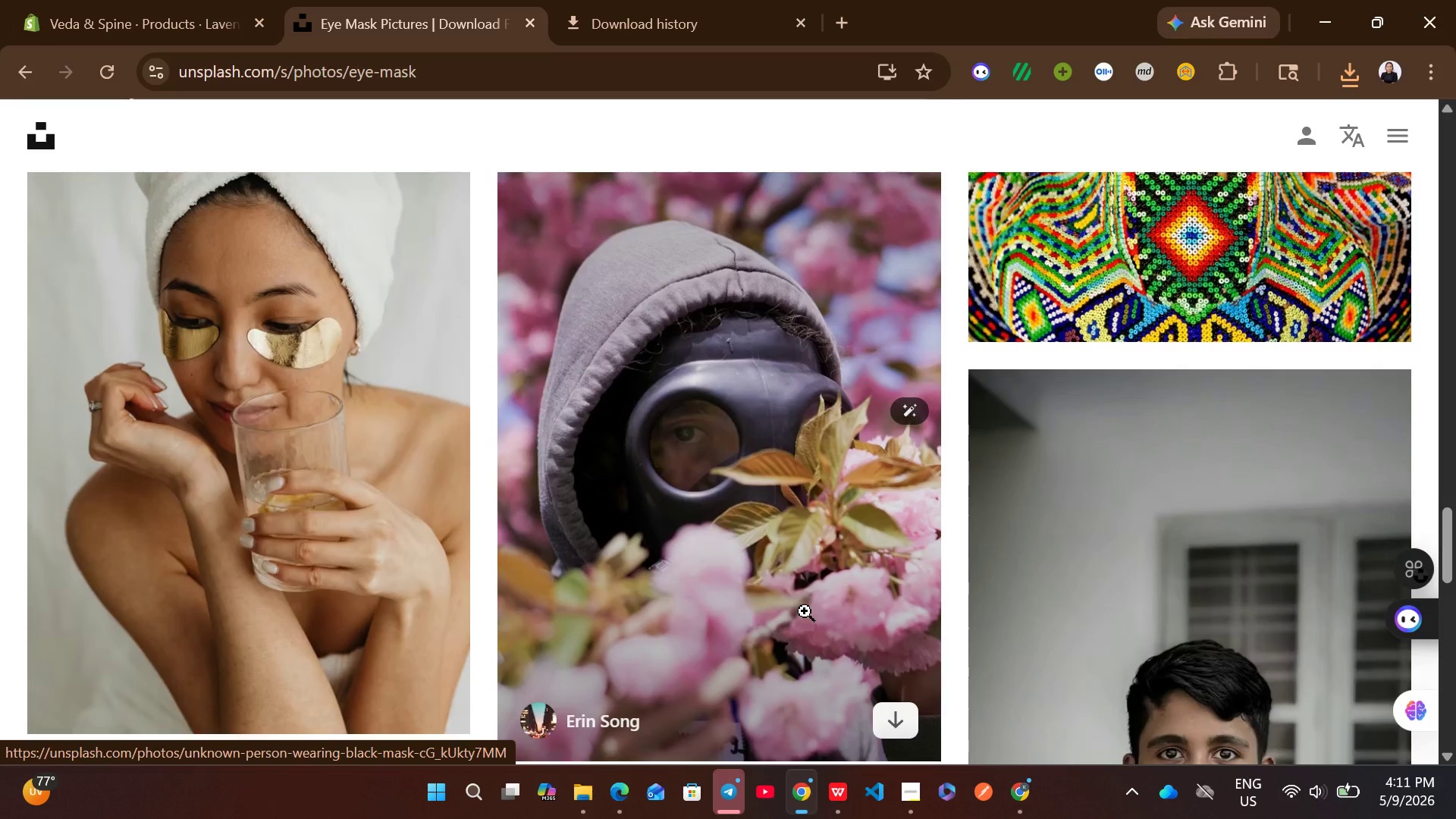 
wait(13.98)
 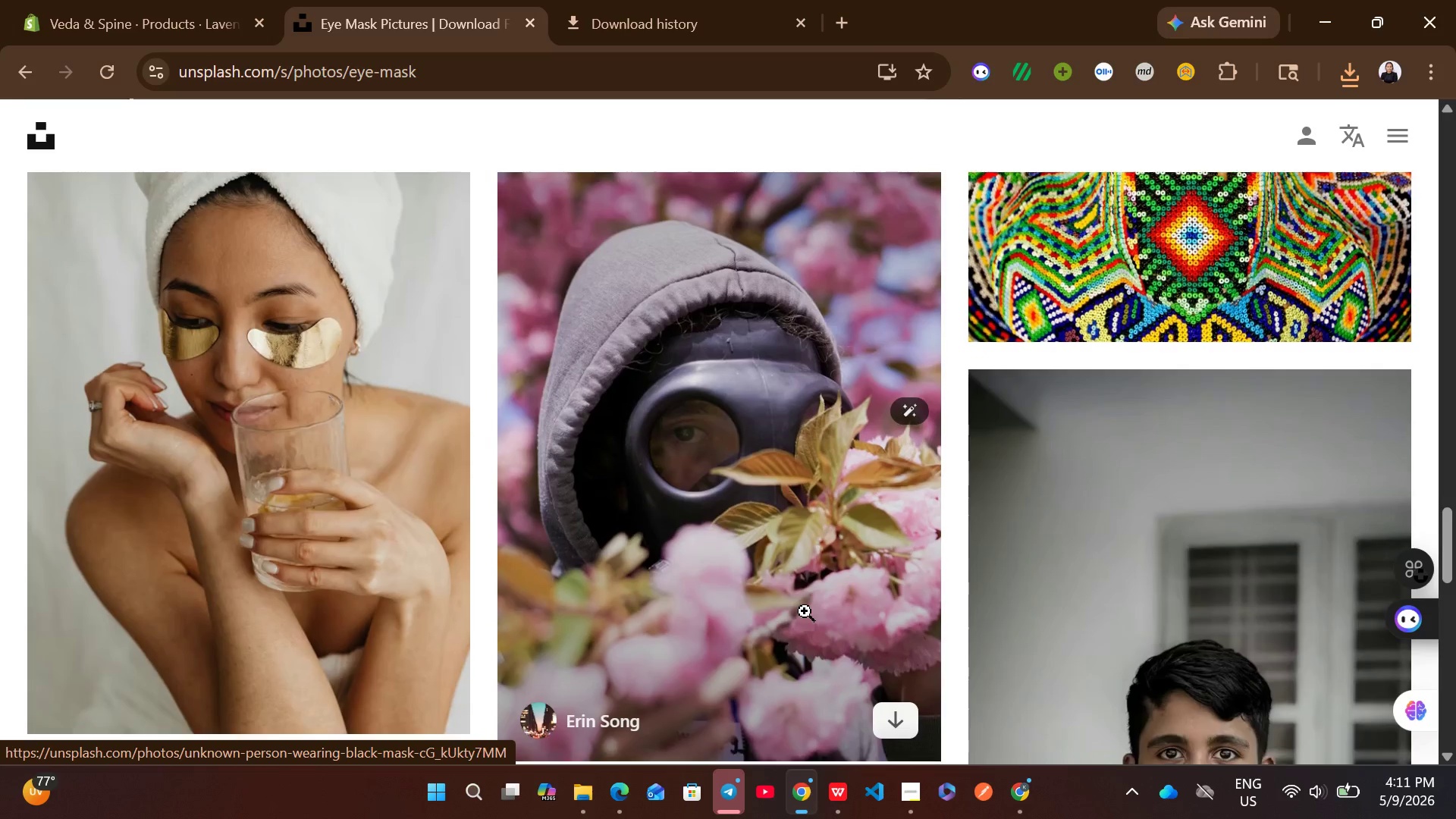 
mouse_move([755, 571])
 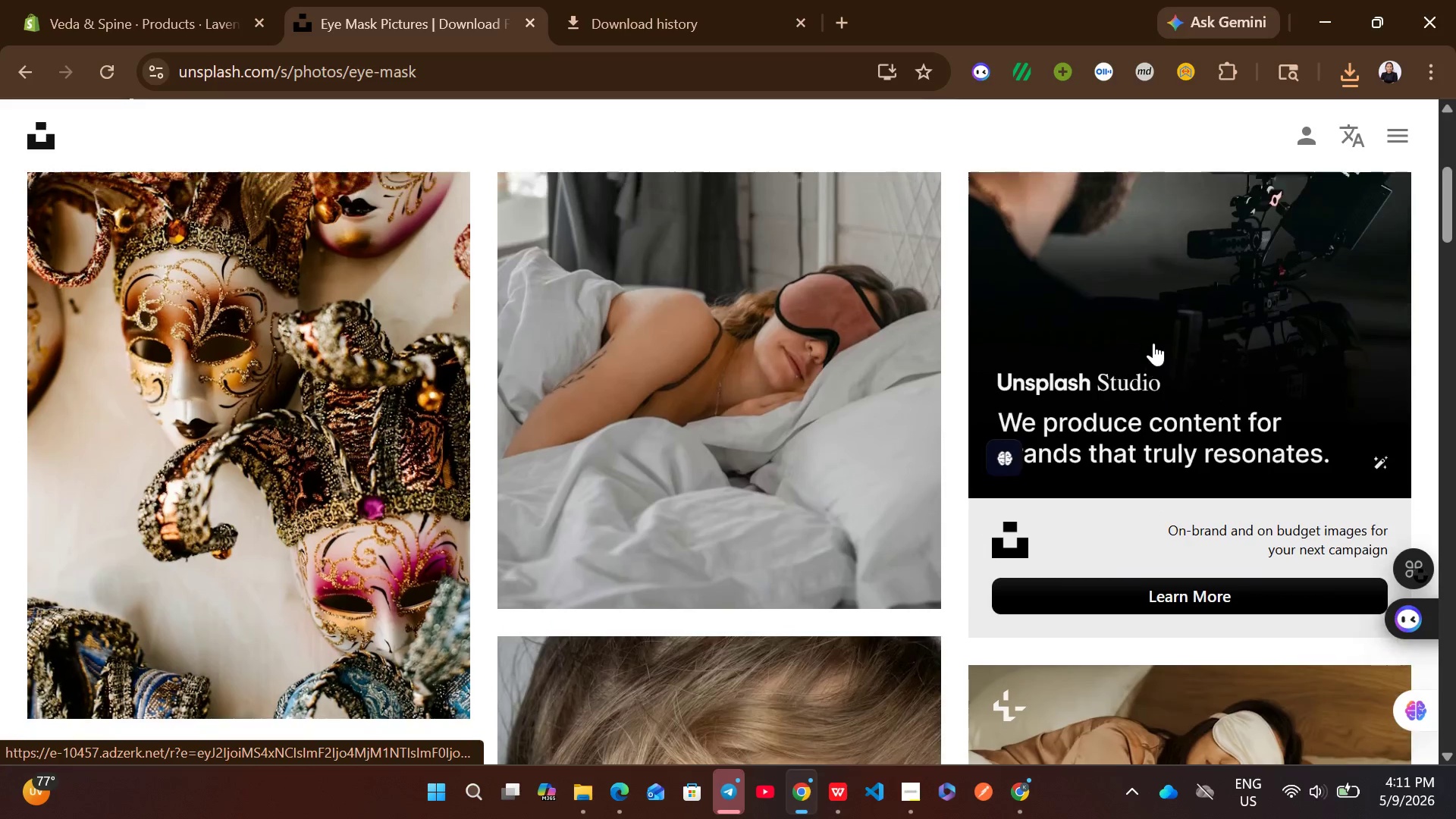 
wait(12.09)
 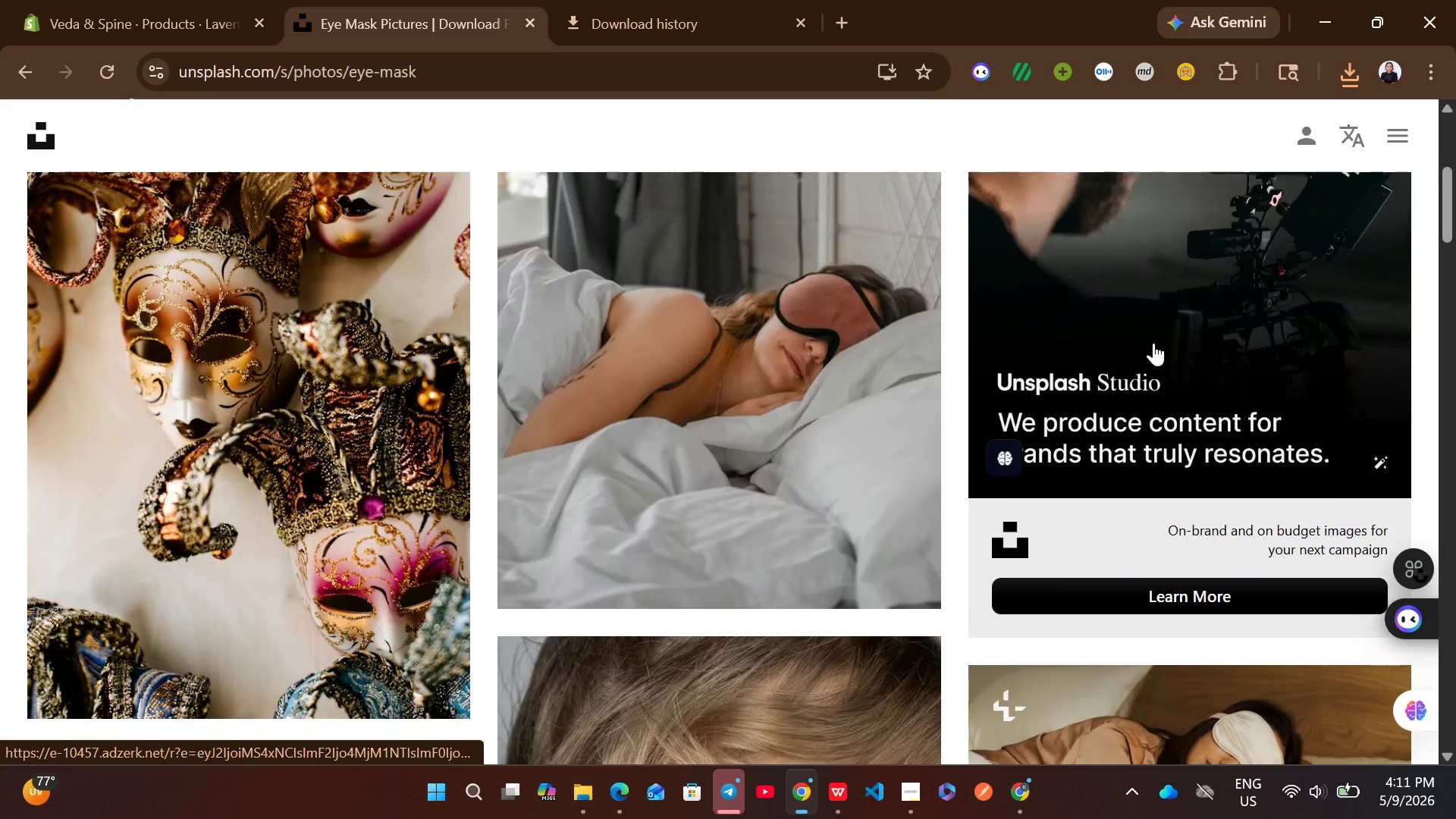 
left_click([212, 196])
 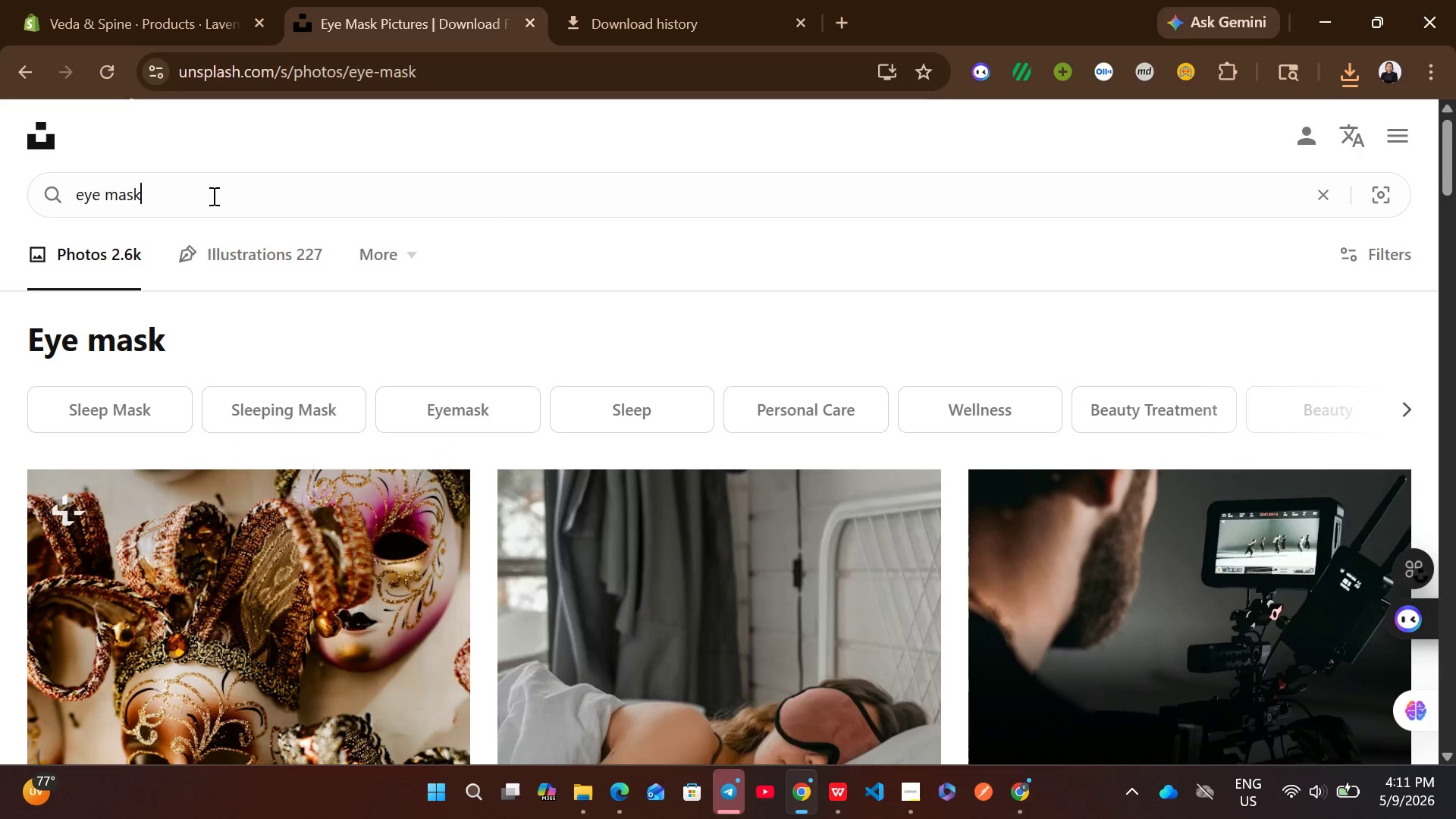 
type( for relaxation)
 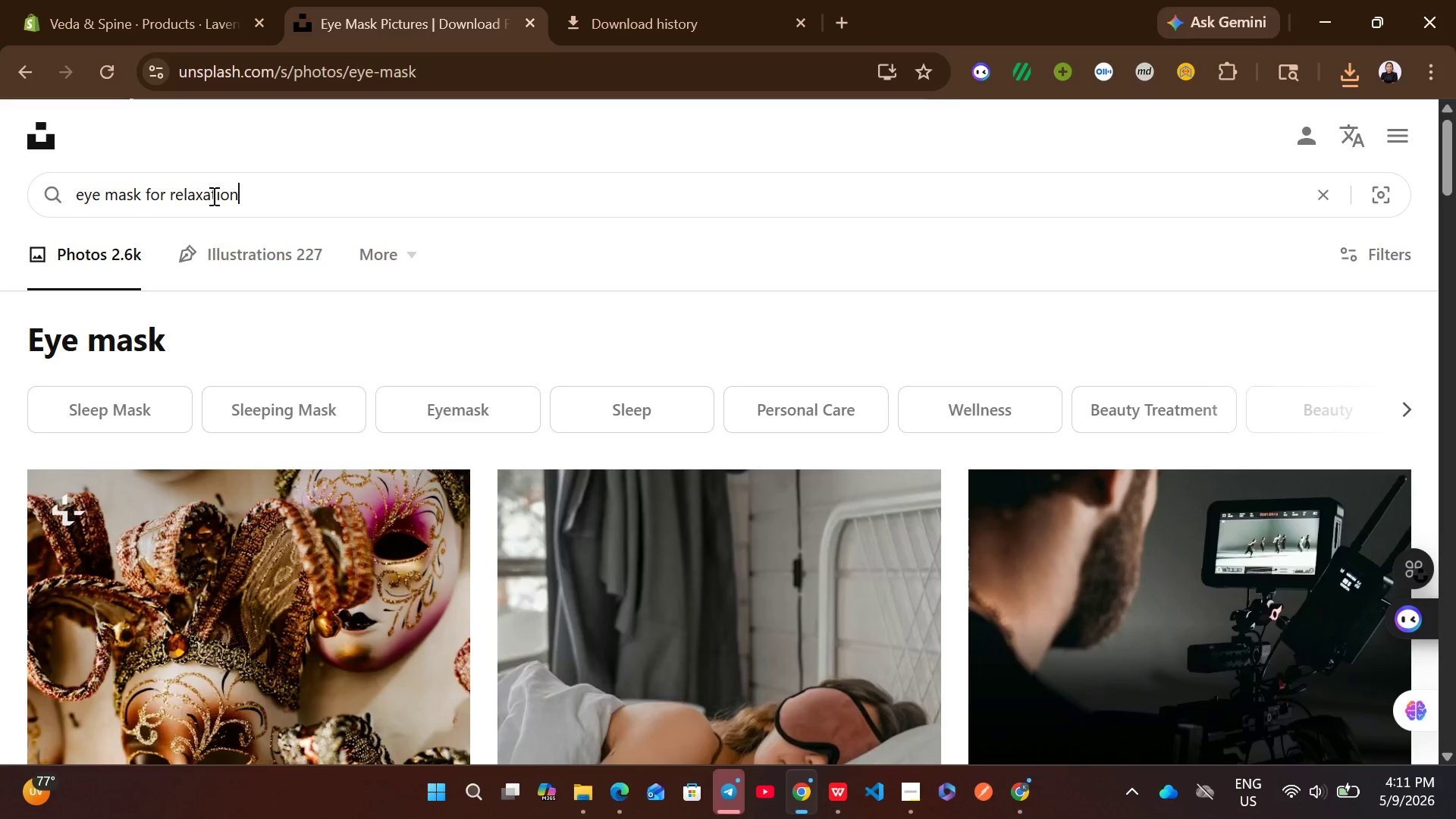 
key(Enter)
 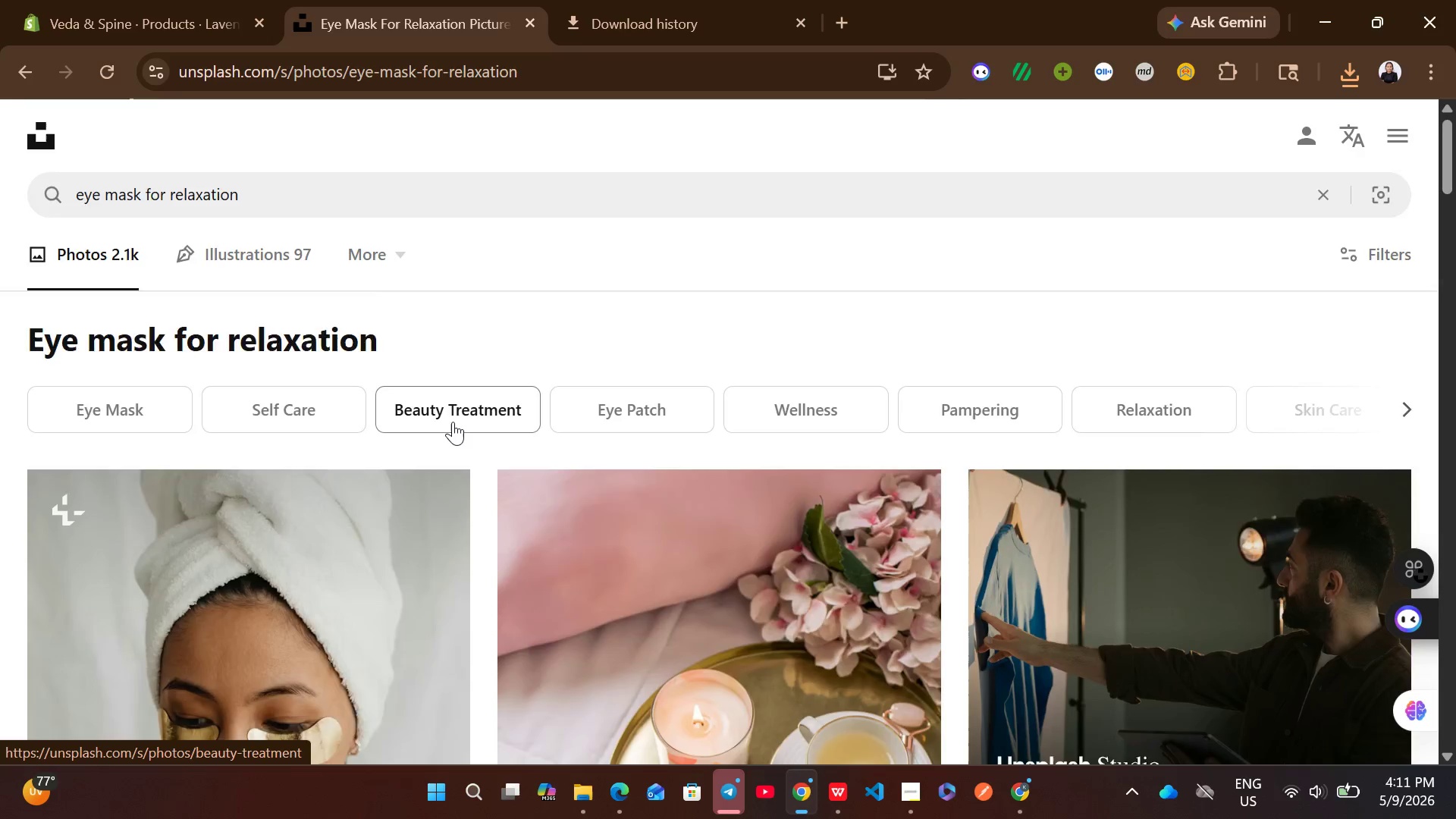 
wait(8.05)
 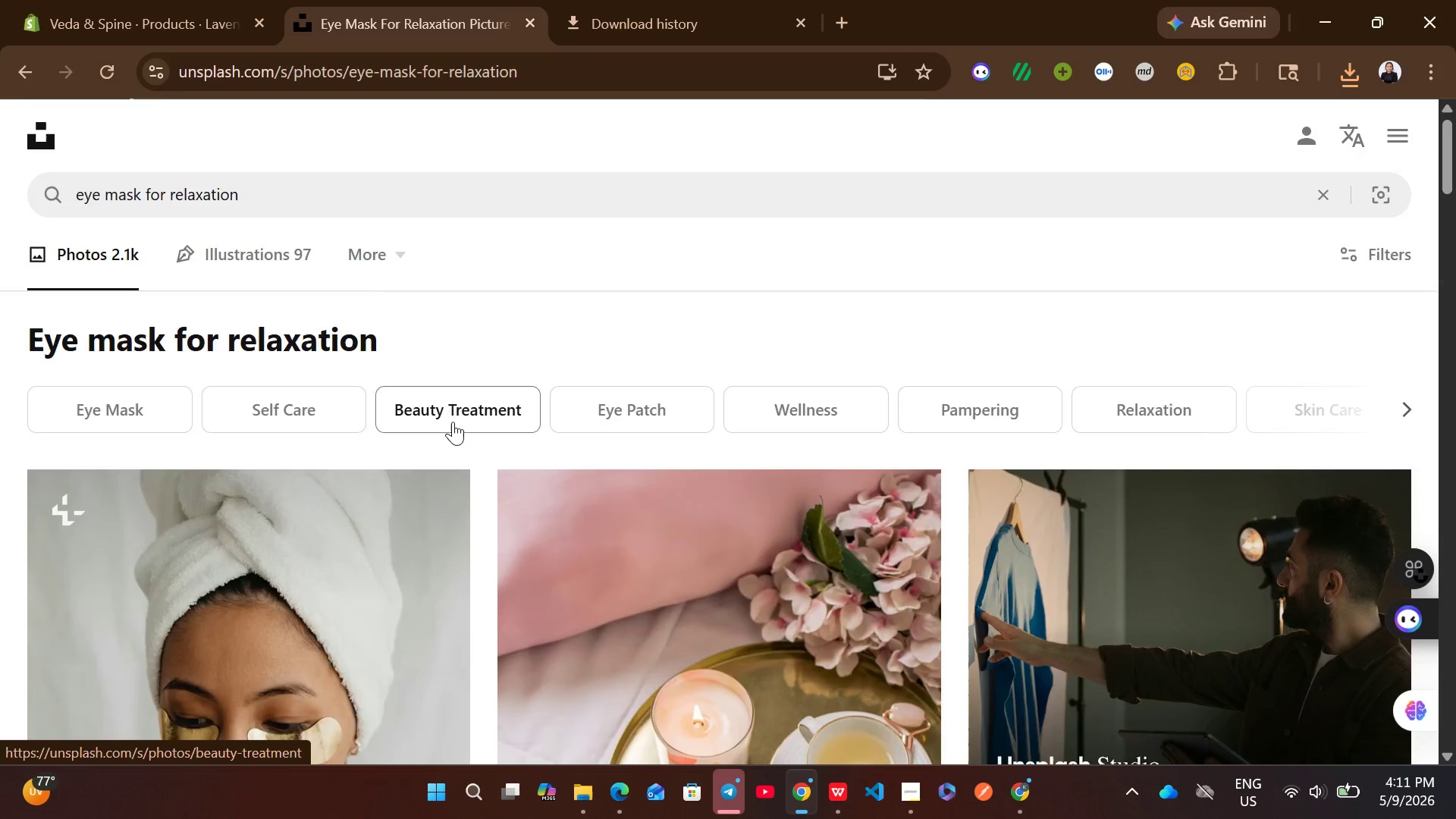 
left_click([905, 459])
 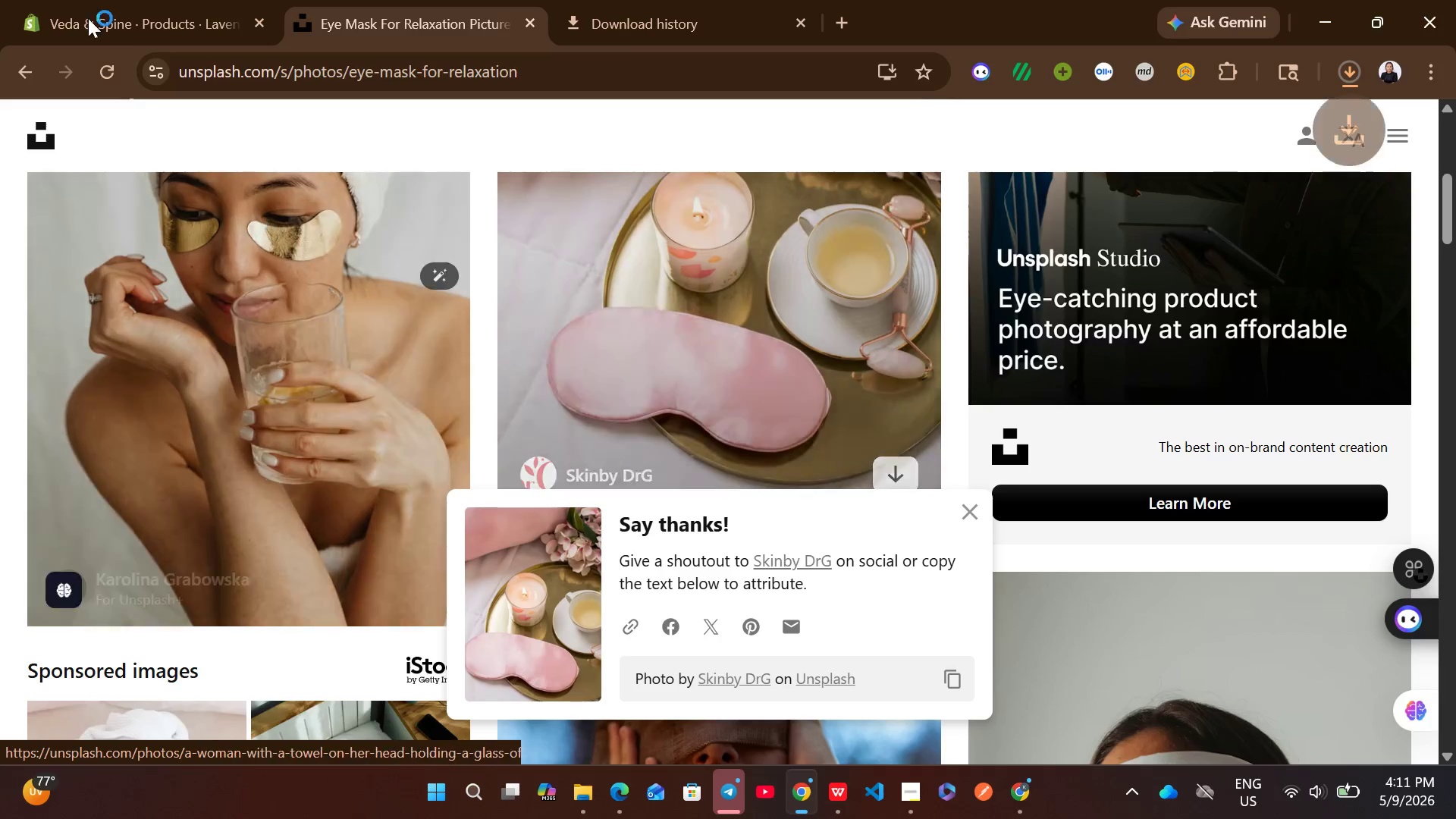 
left_click([66, 0])
 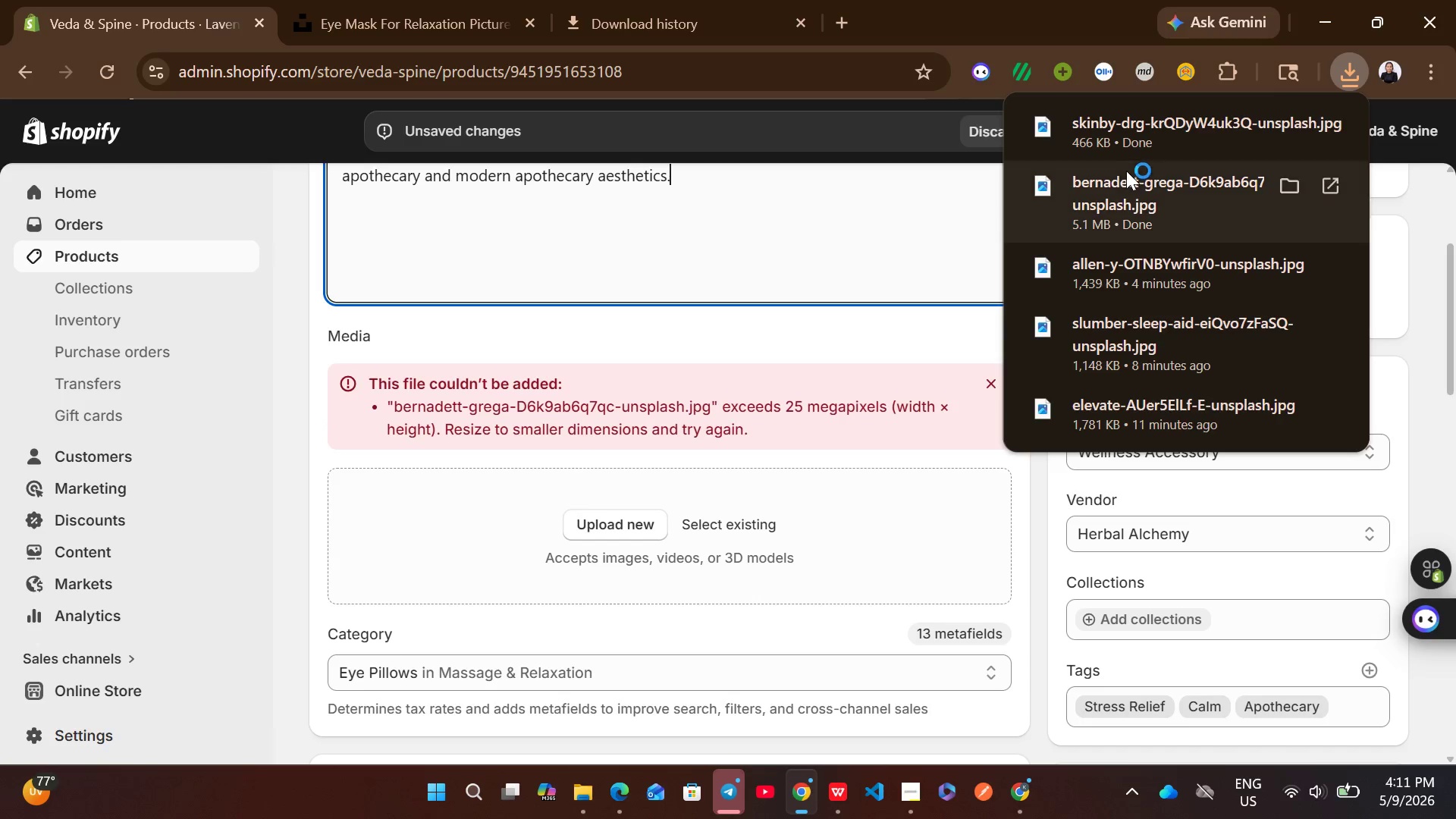 
left_click_drag(start_coordinate=[1140, 143], to_coordinate=[768, 500])
 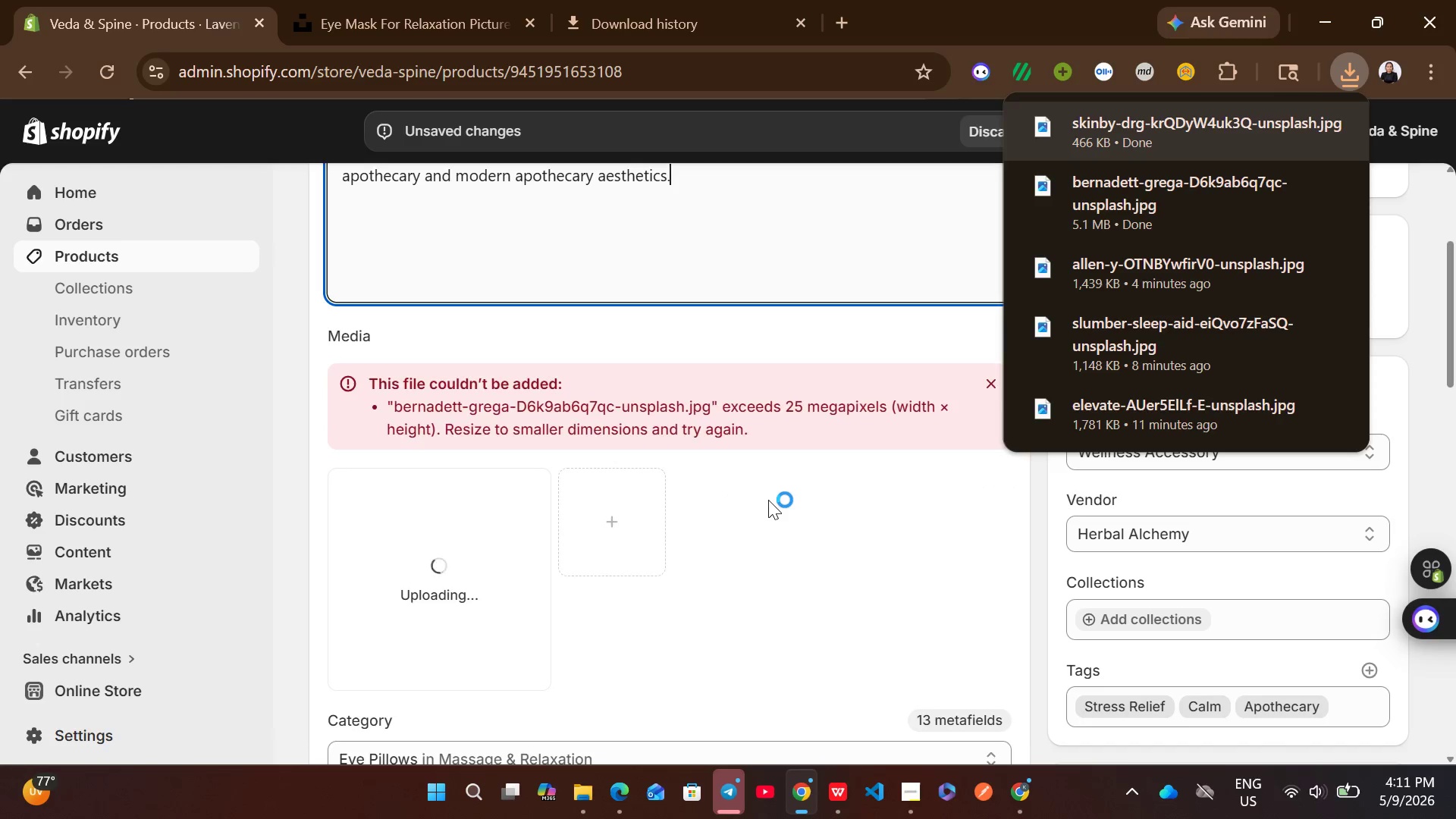 
mouse_move([793, 367])
 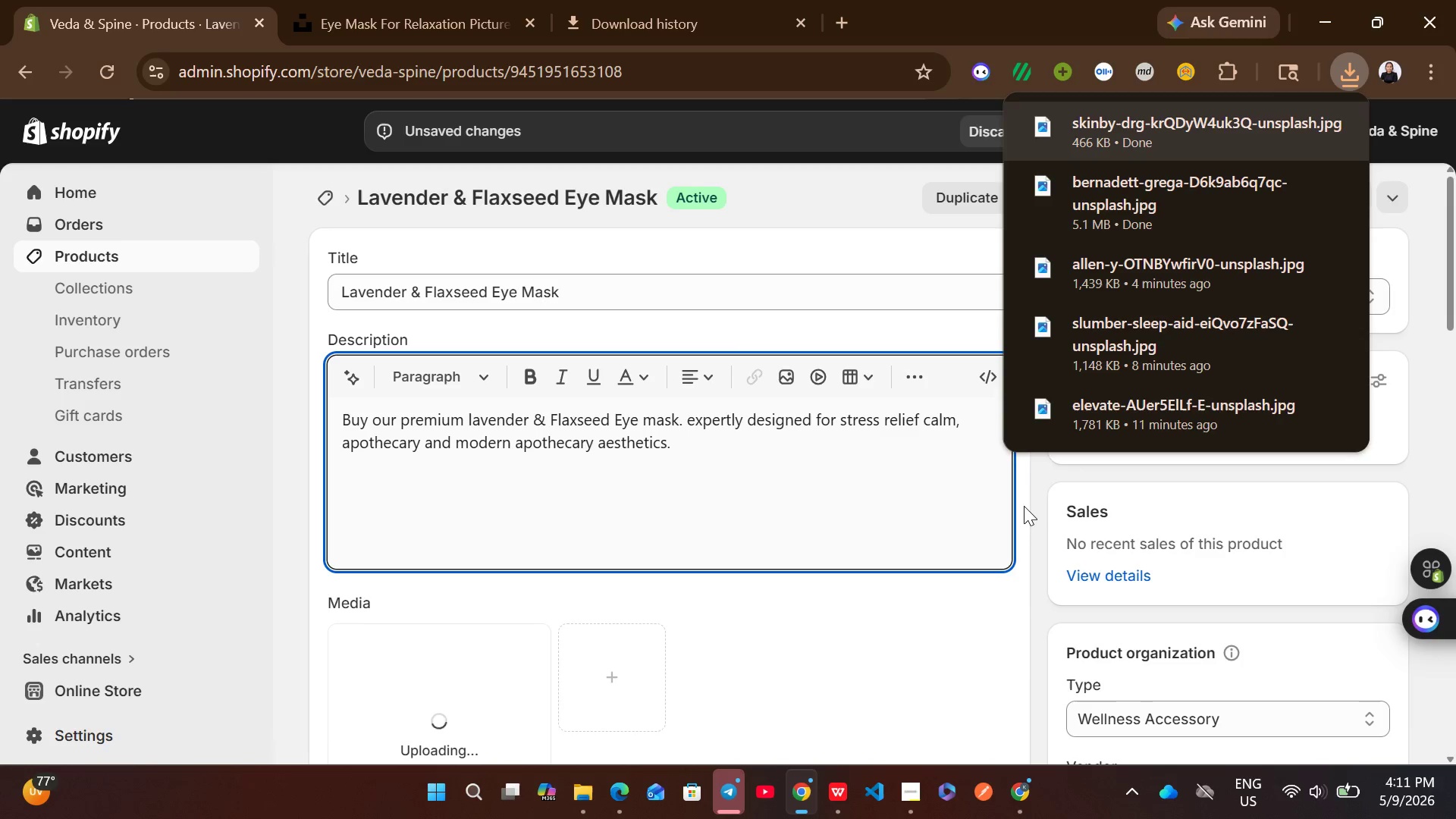 
left_click([1024, 507])
 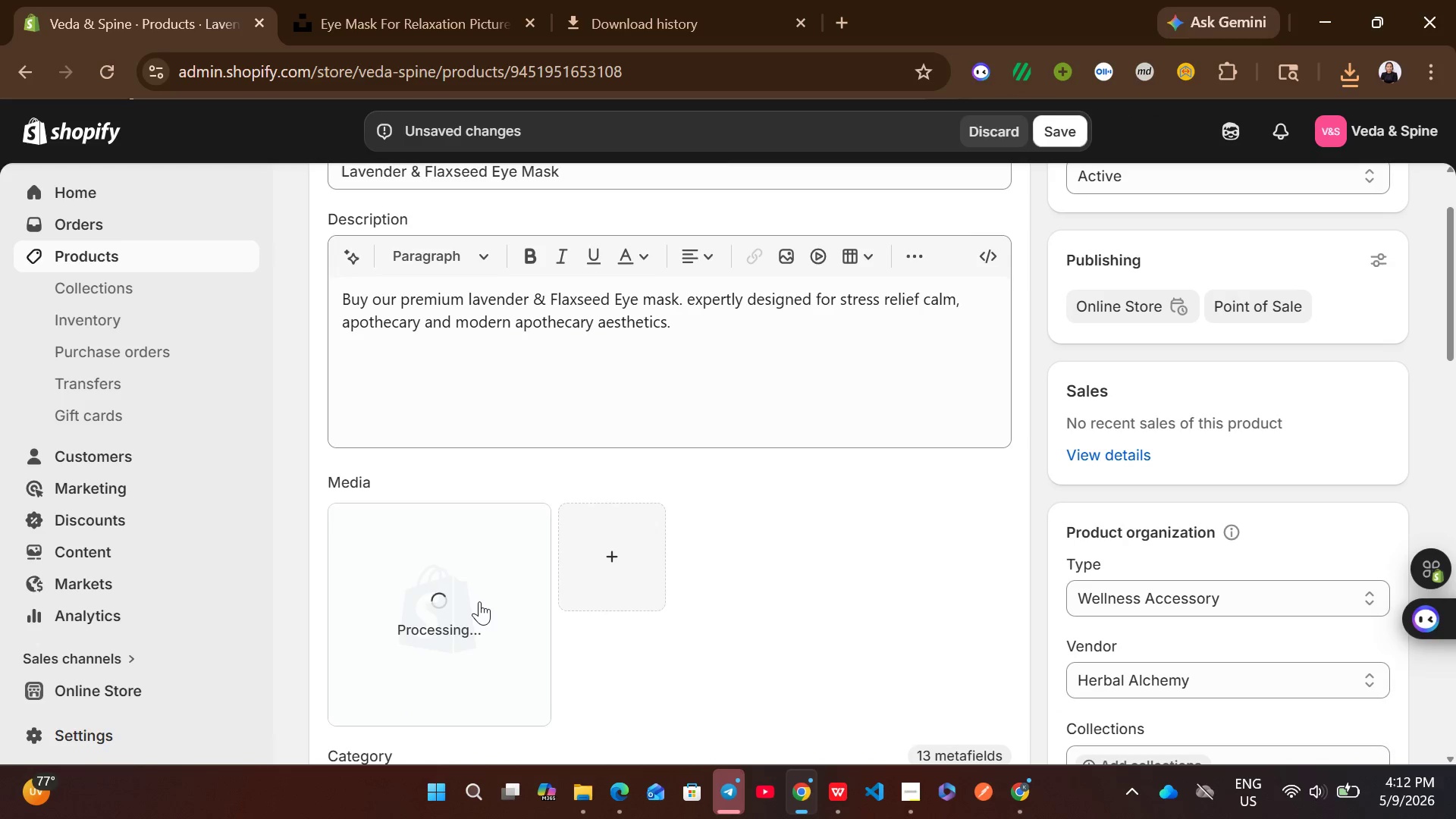 
left_click([479, 601])
 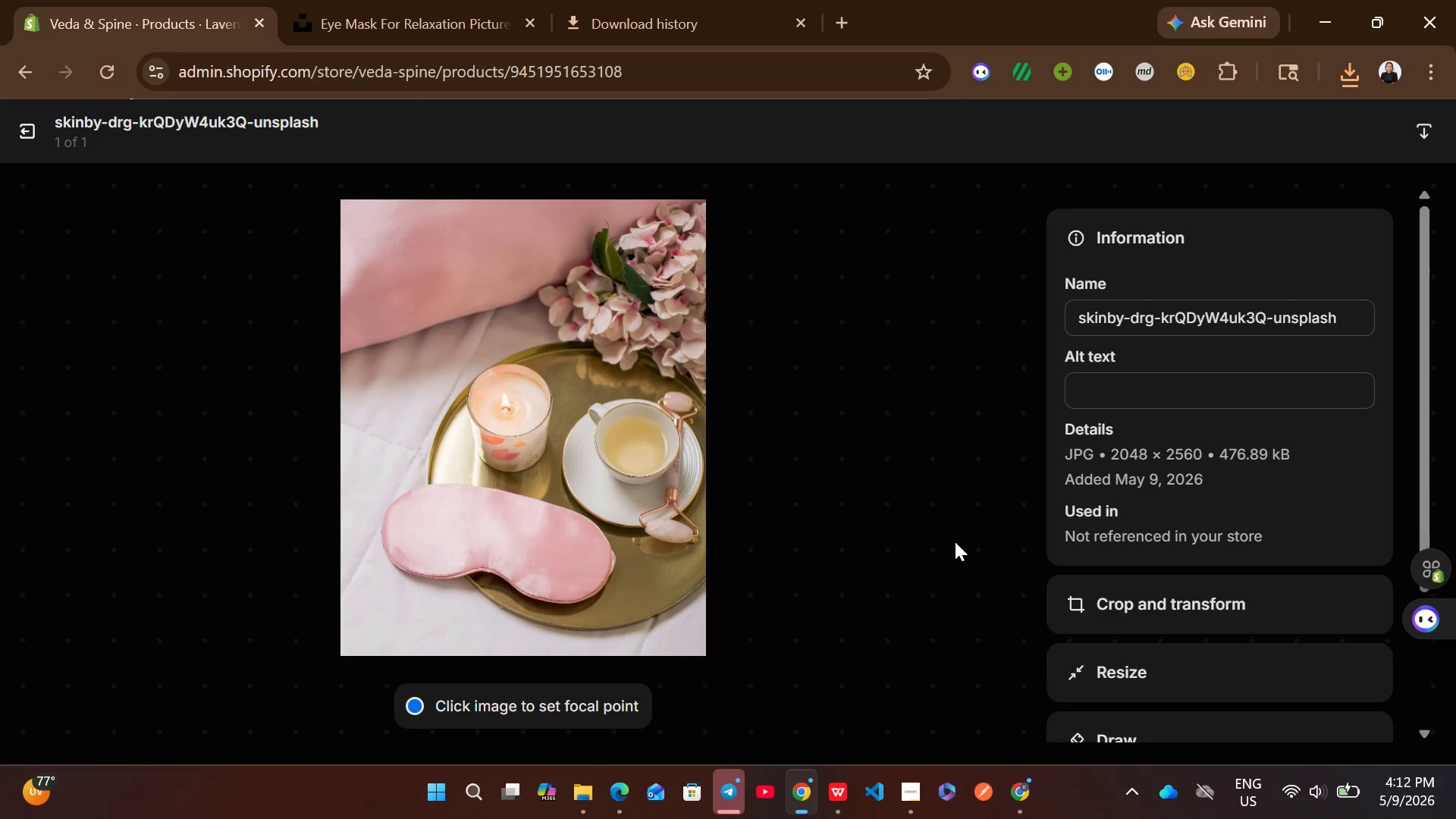 
left_click([1136, 392])
 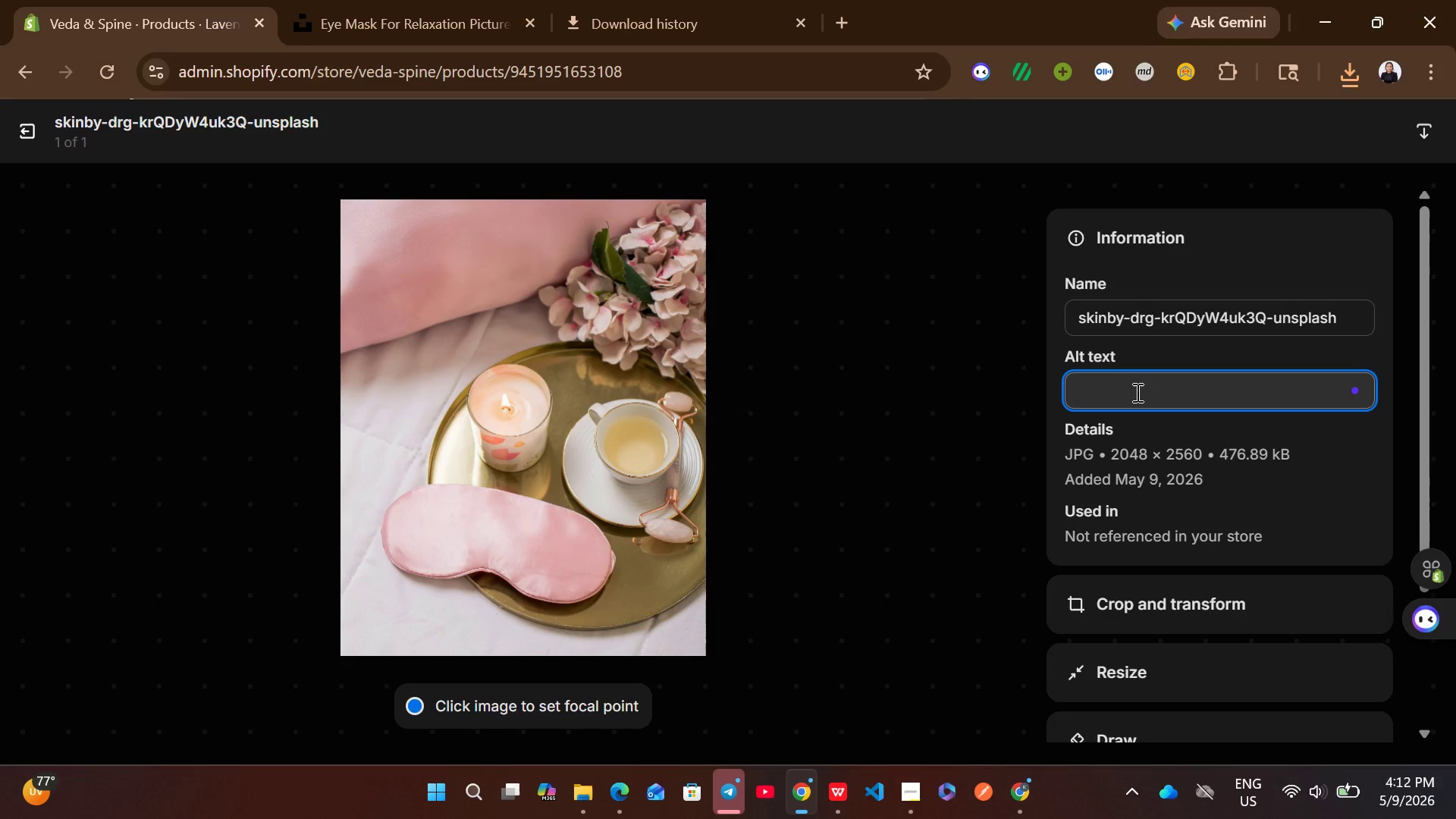 
type(lavandeer and flaxseed eyem)
key(Backspace)
type( mask)
 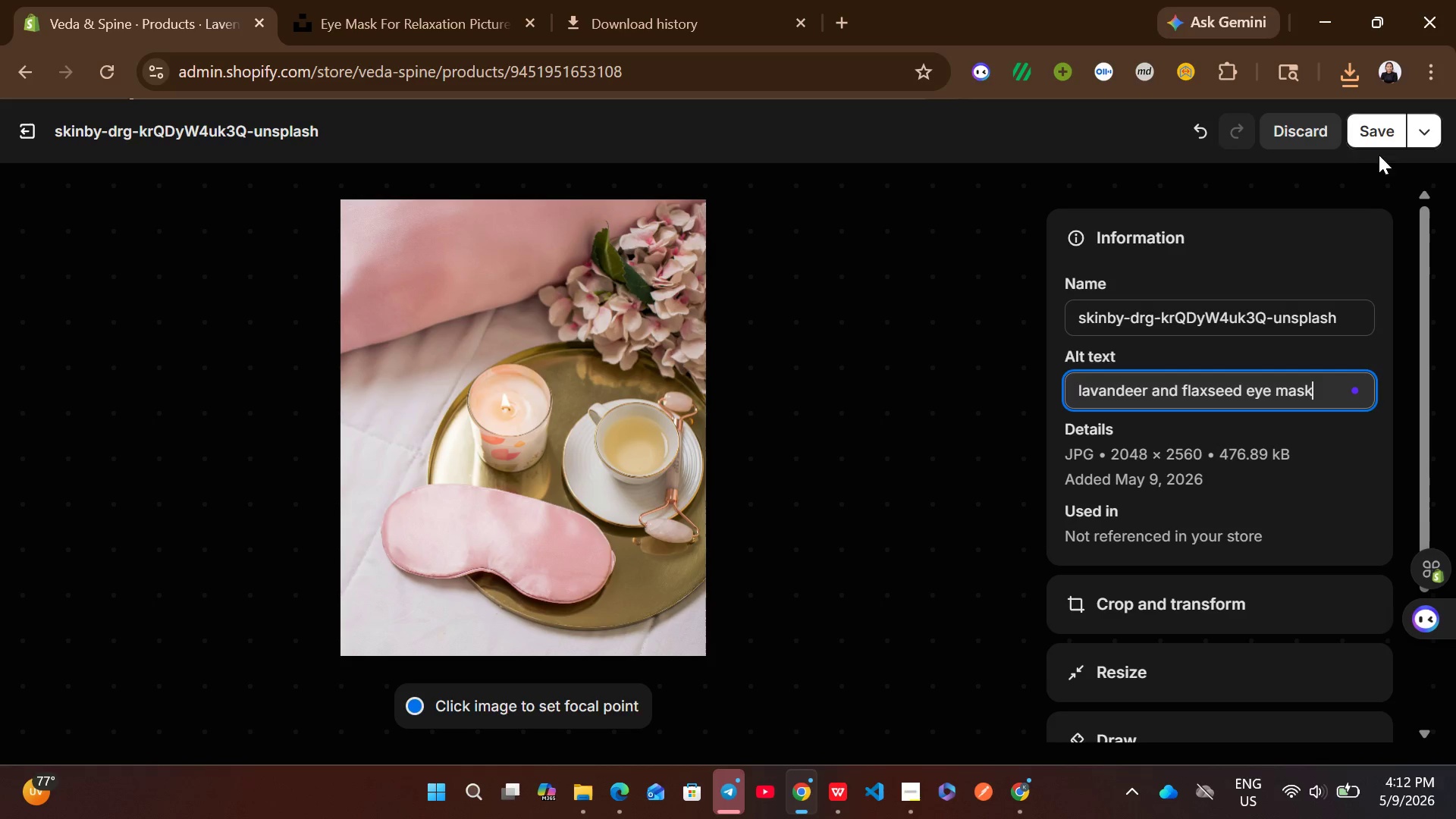 
left_click([1360, 128])
 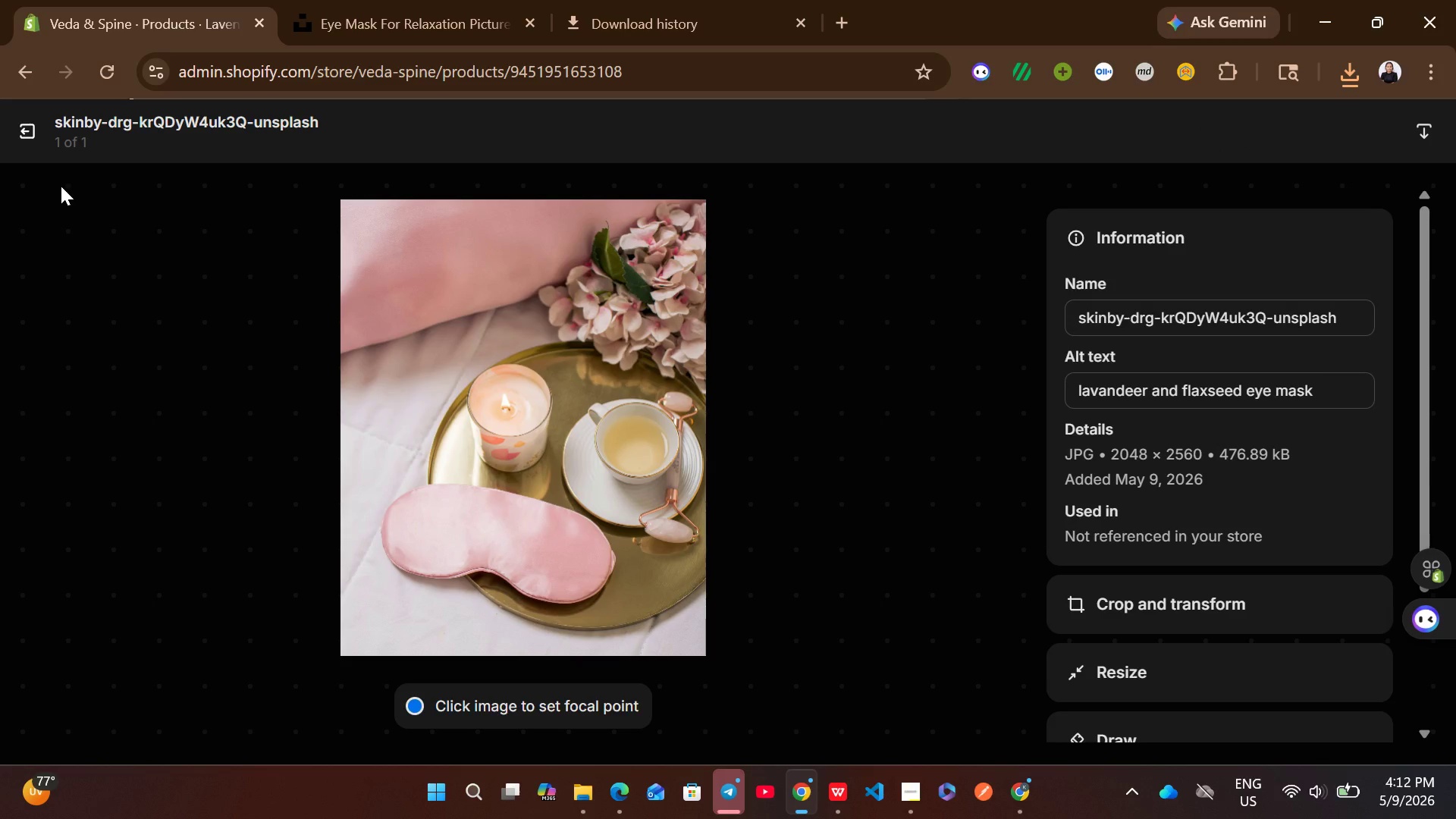 
left_click([29, 142])
 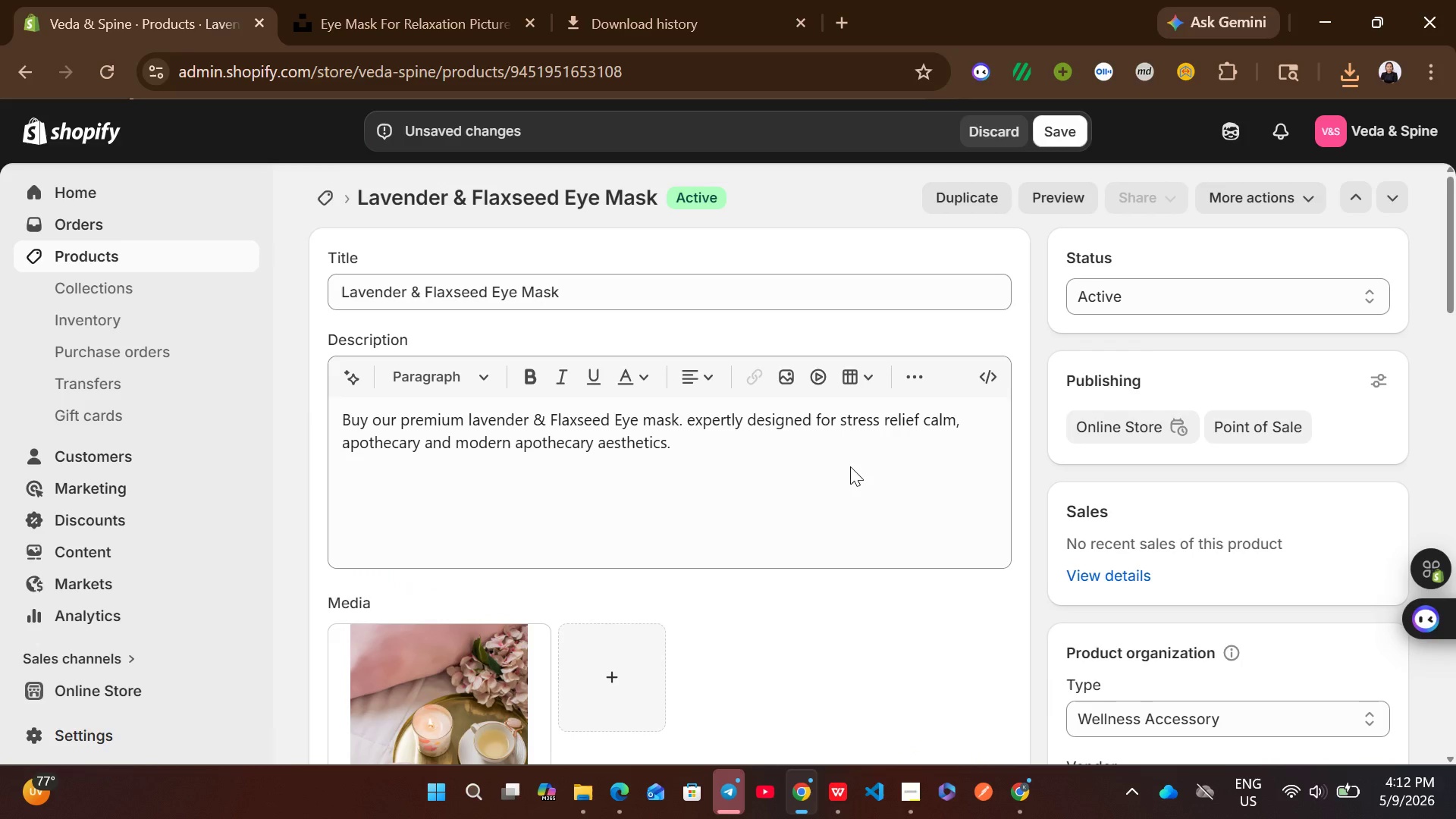 
left_click([1056, 124])
 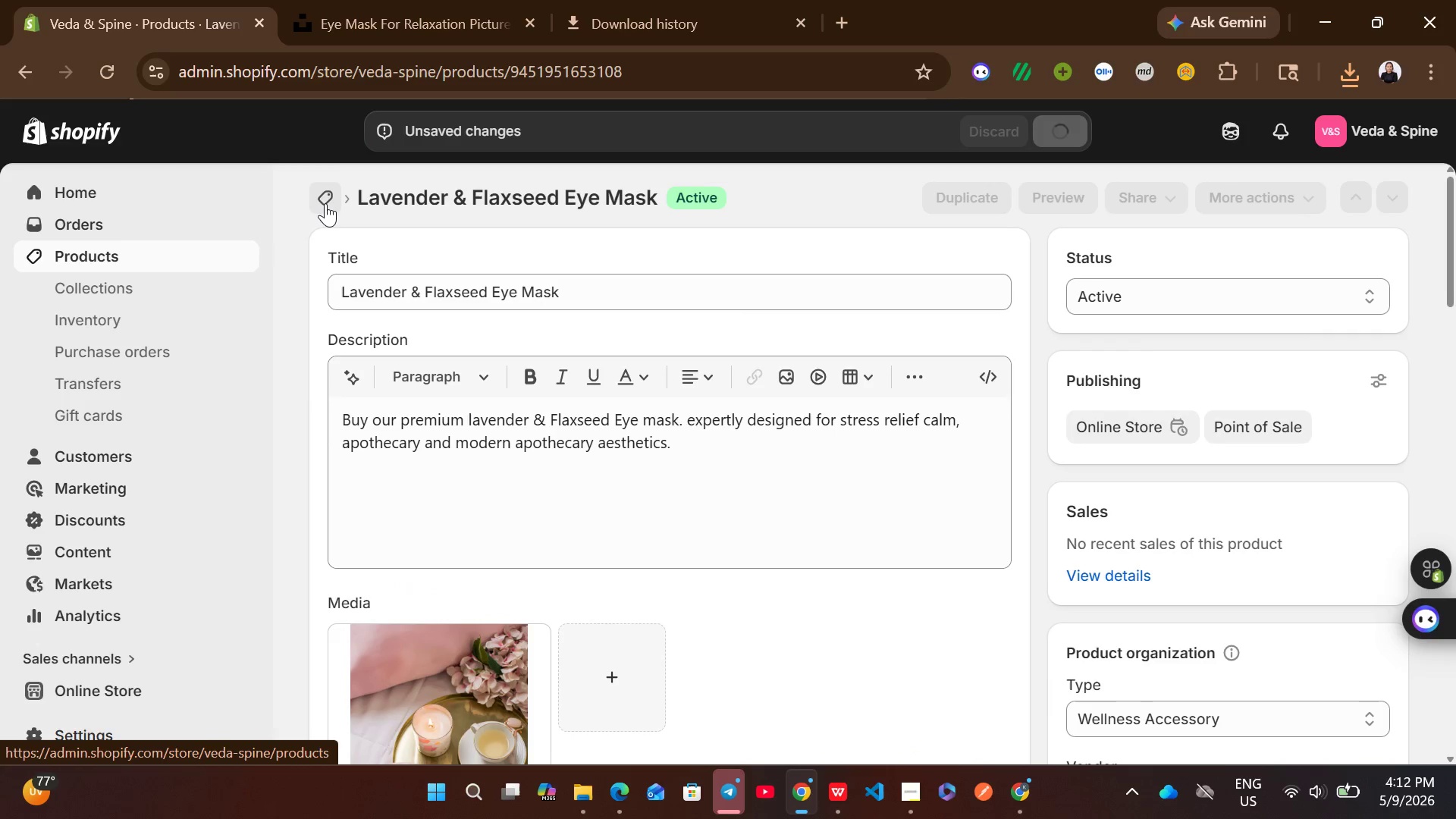 
wait(9.97)
 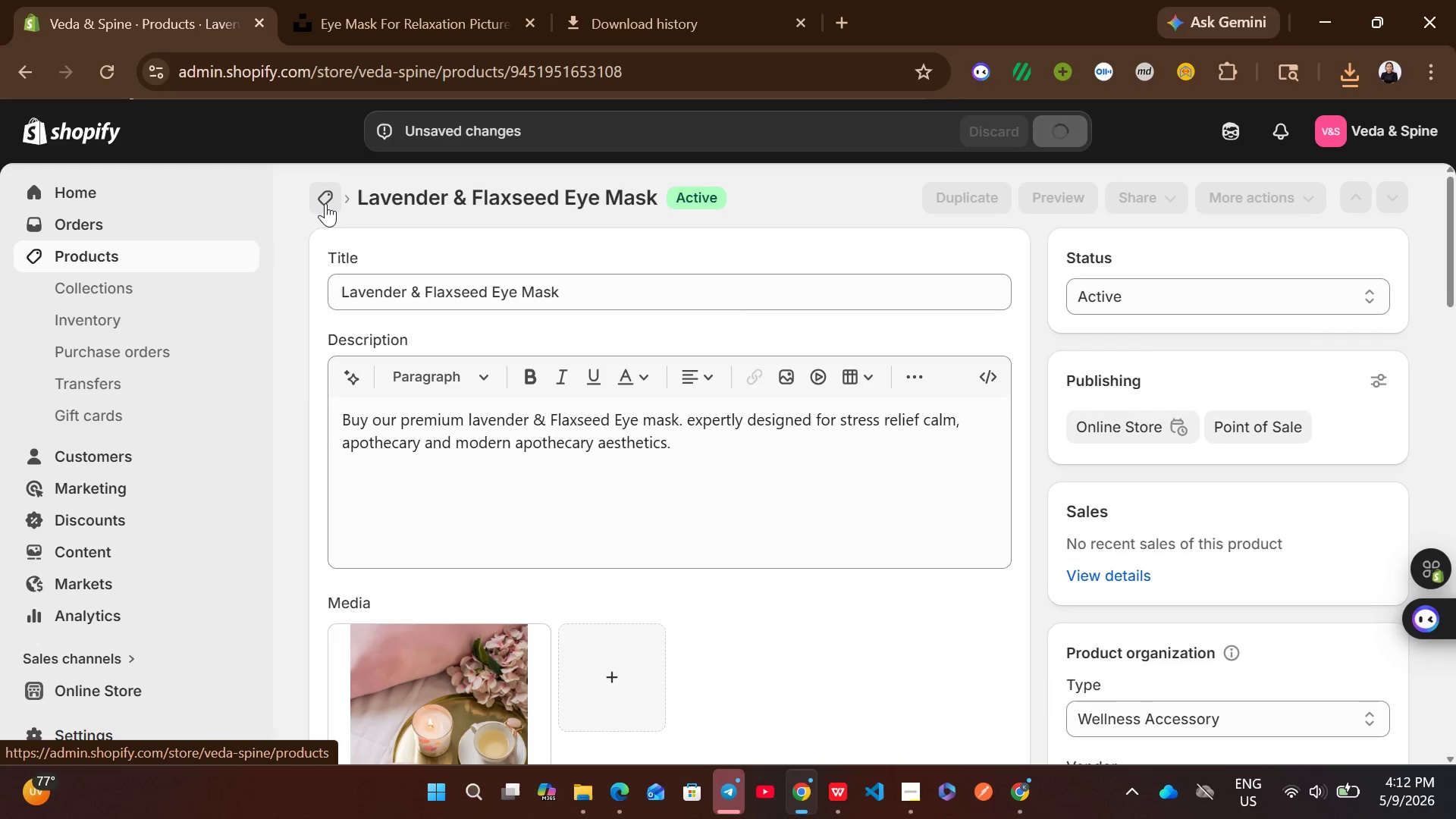 
left_click([334, 206])
 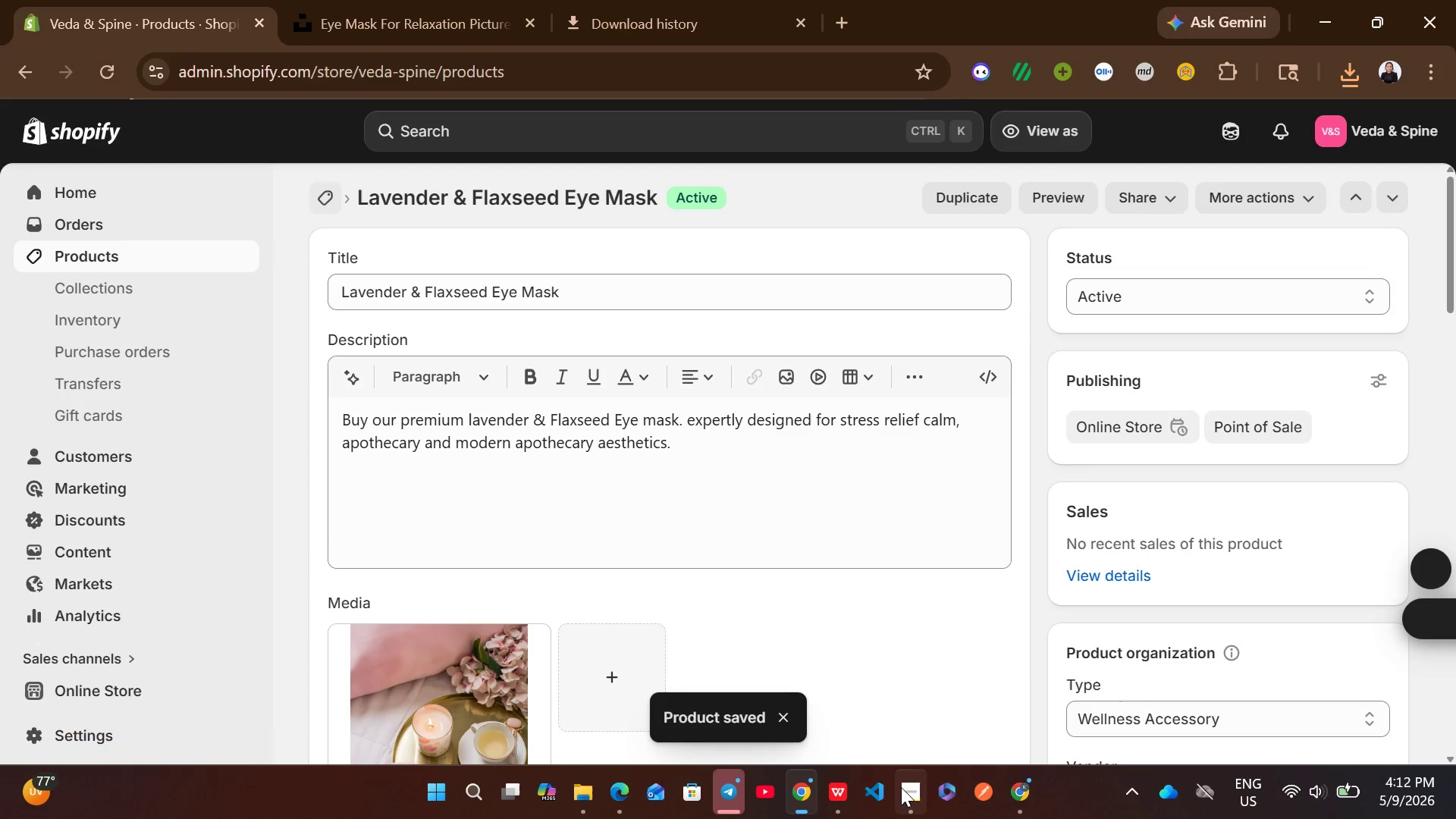 
left_click([901, 787])